 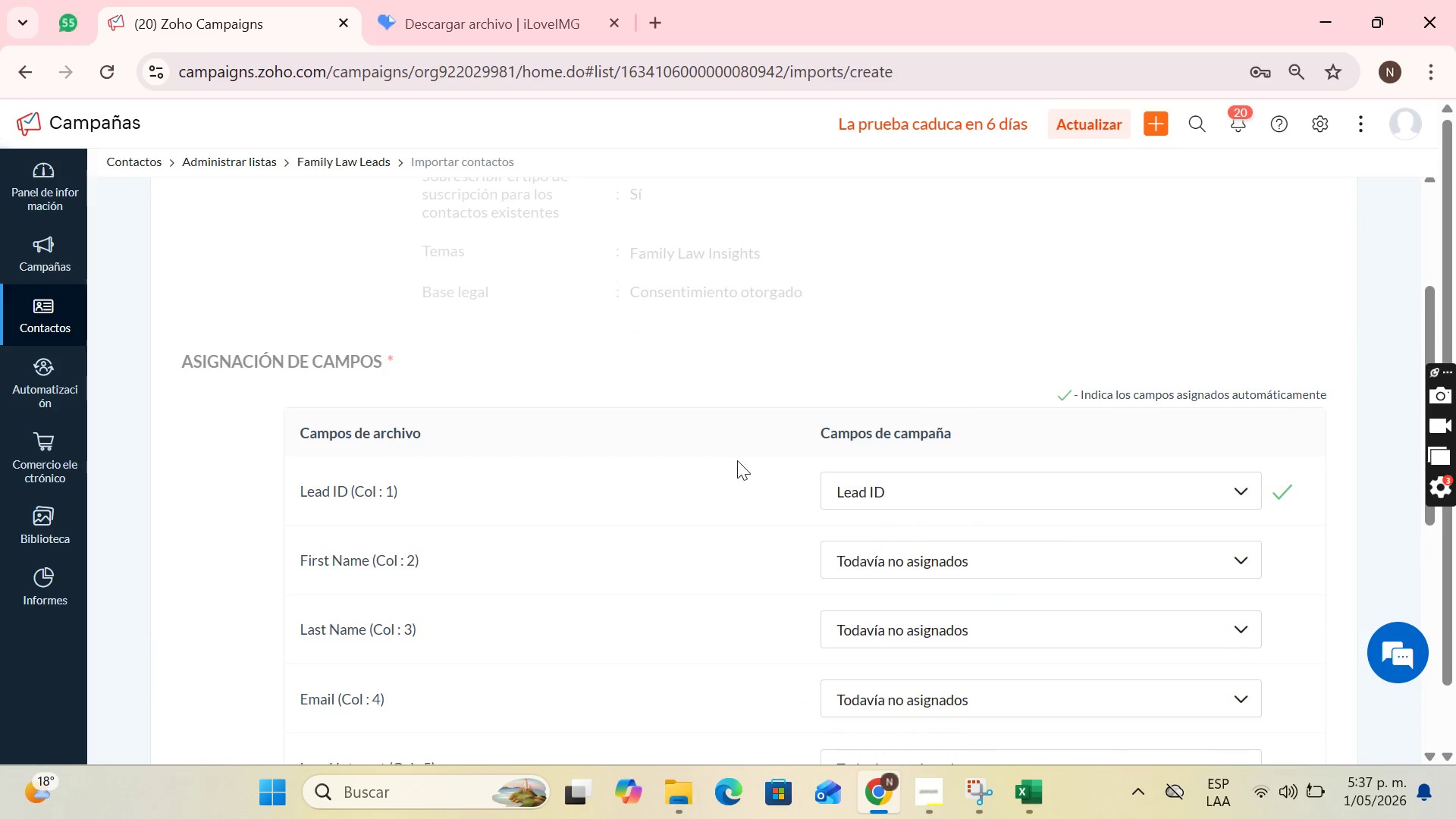 
scroll: coordinate [1060, 465], scroll_direction: down, amount: 1.0
 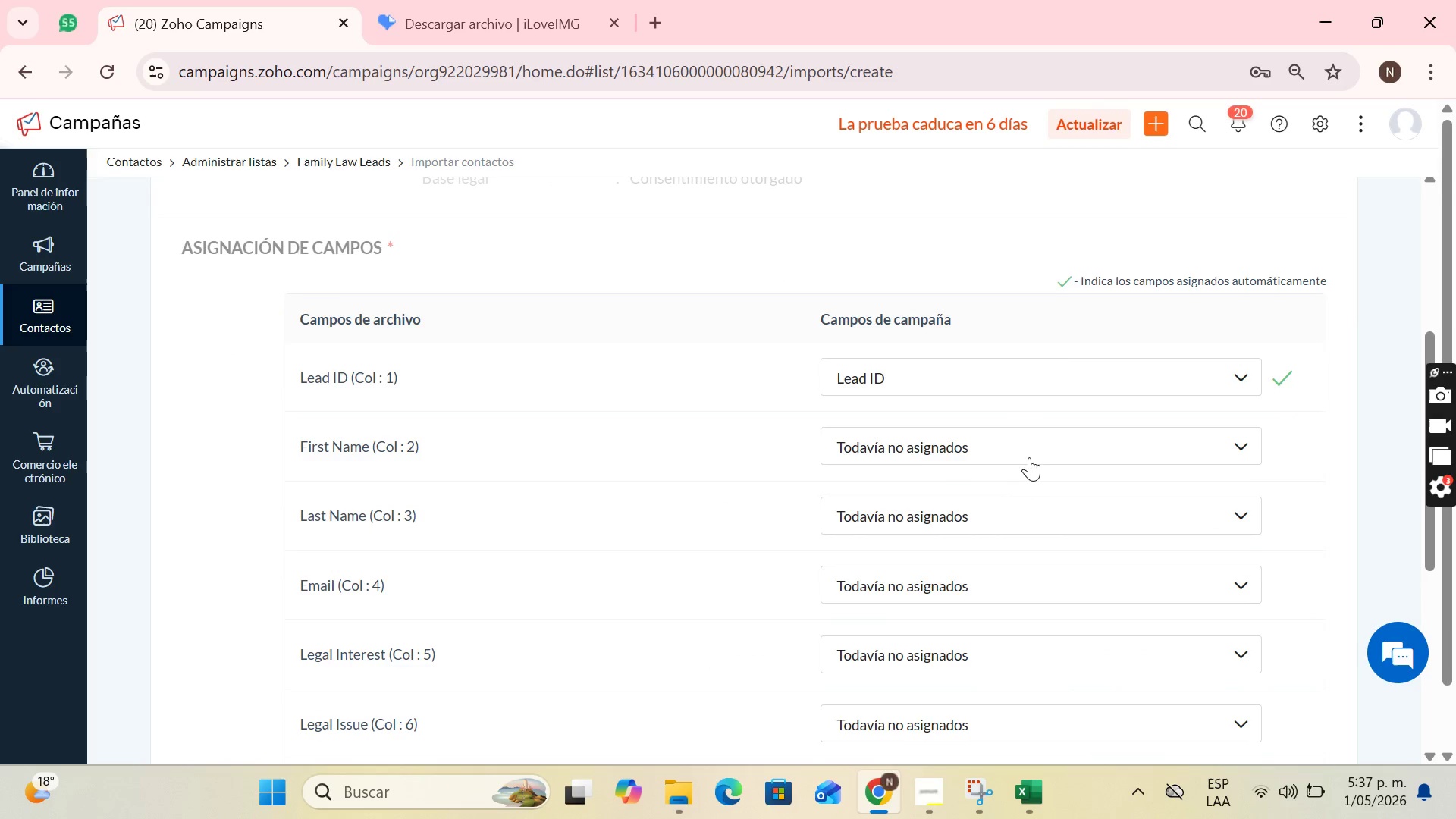 
left_click([1007, 457])
 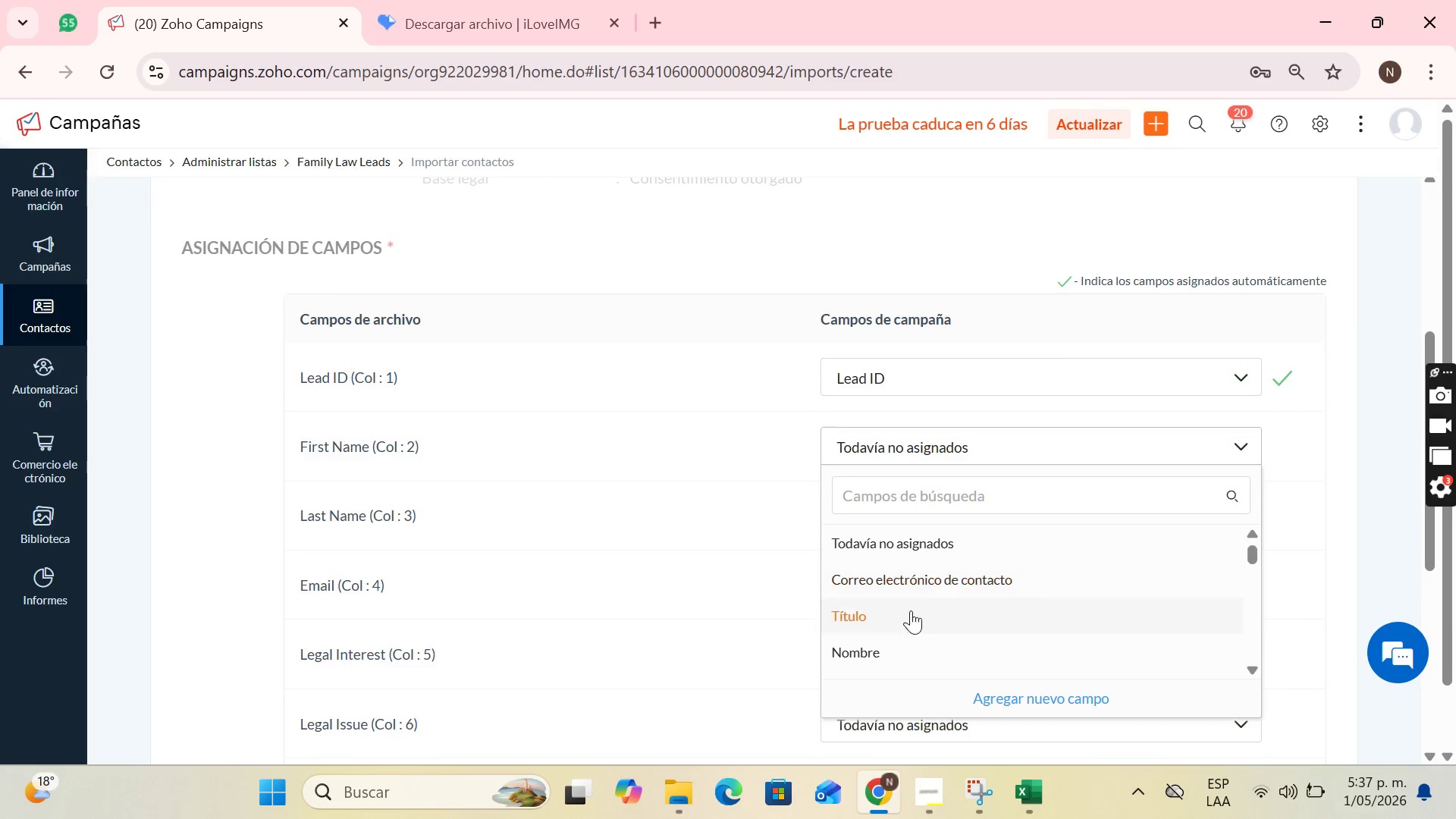 
left_click([890, 645])
 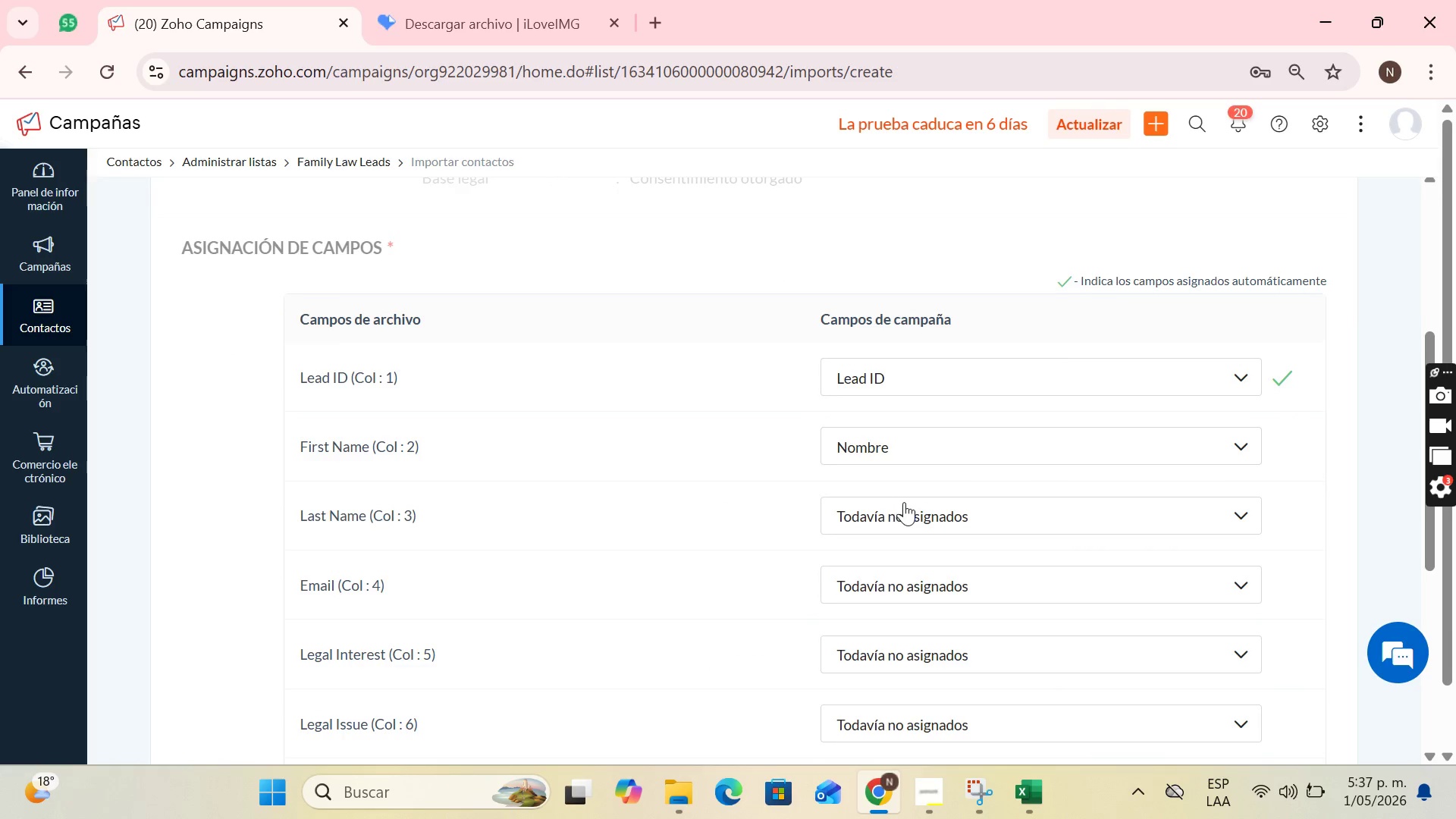 
scroll: coordinate [913, 500], scroll_direction: down, amount: 1.0
 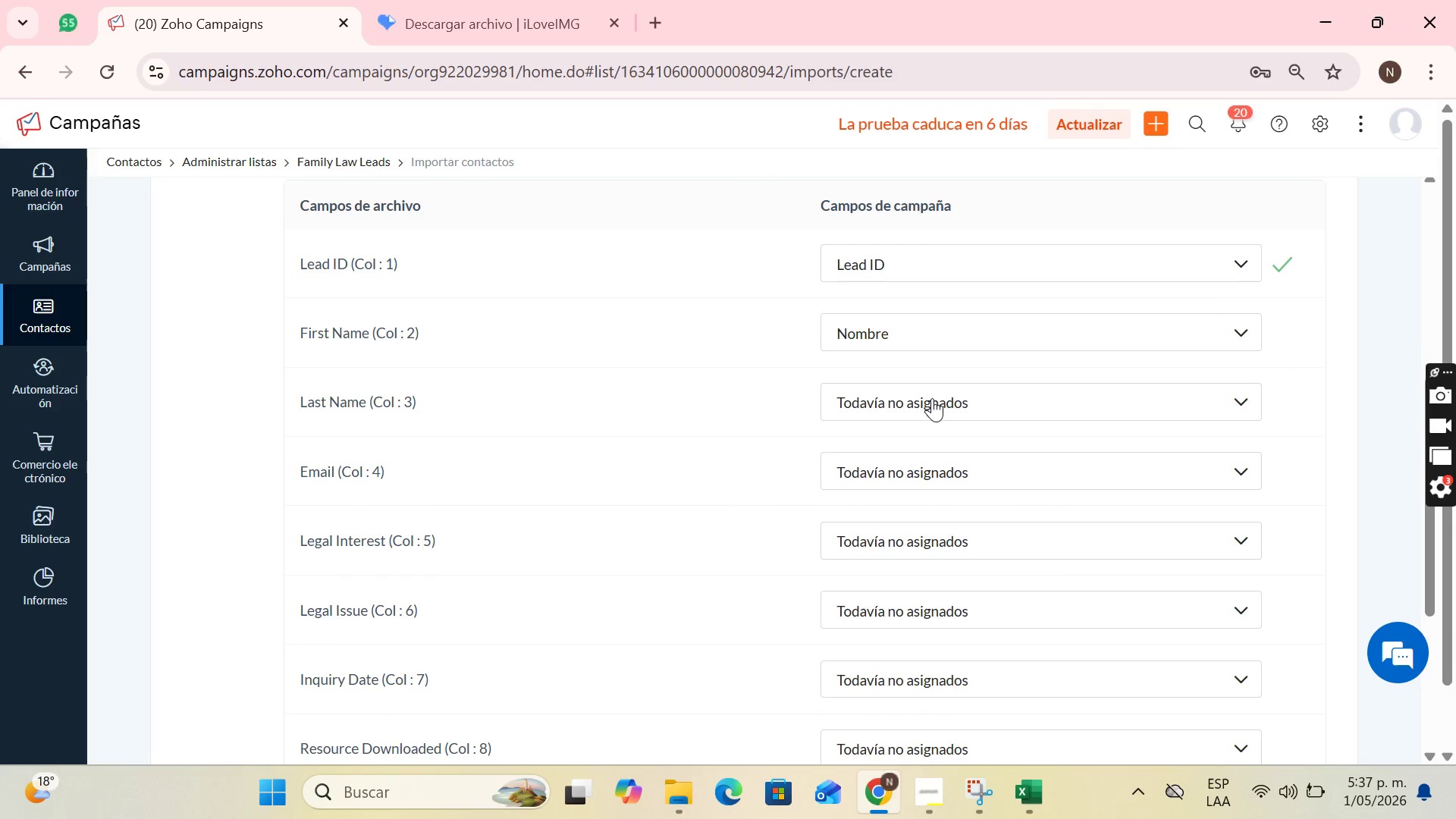 
left_click([932, 398])
 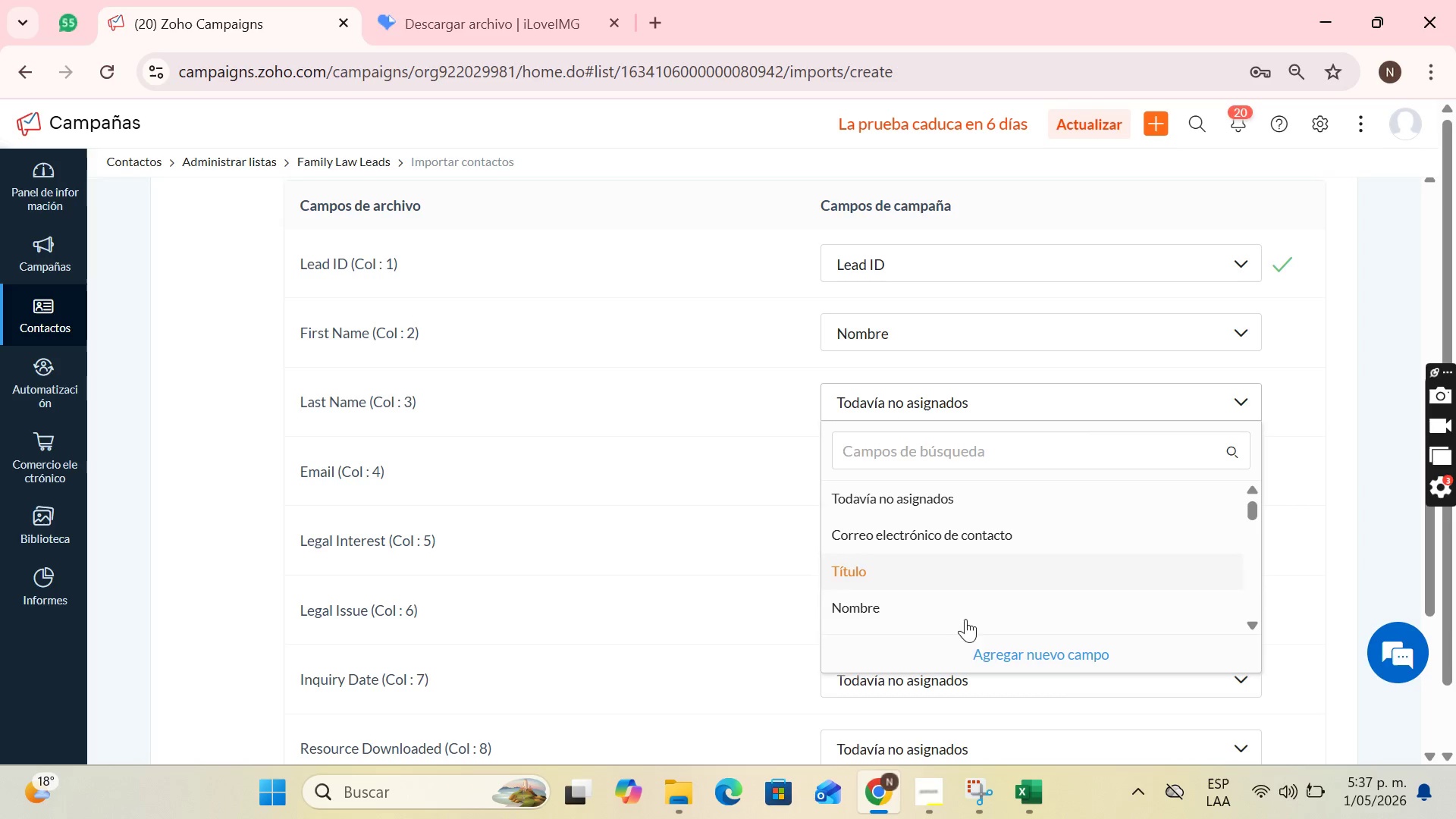 
scroll: coordinate [924, 592], scroll_direction: down, amount: 1.0
 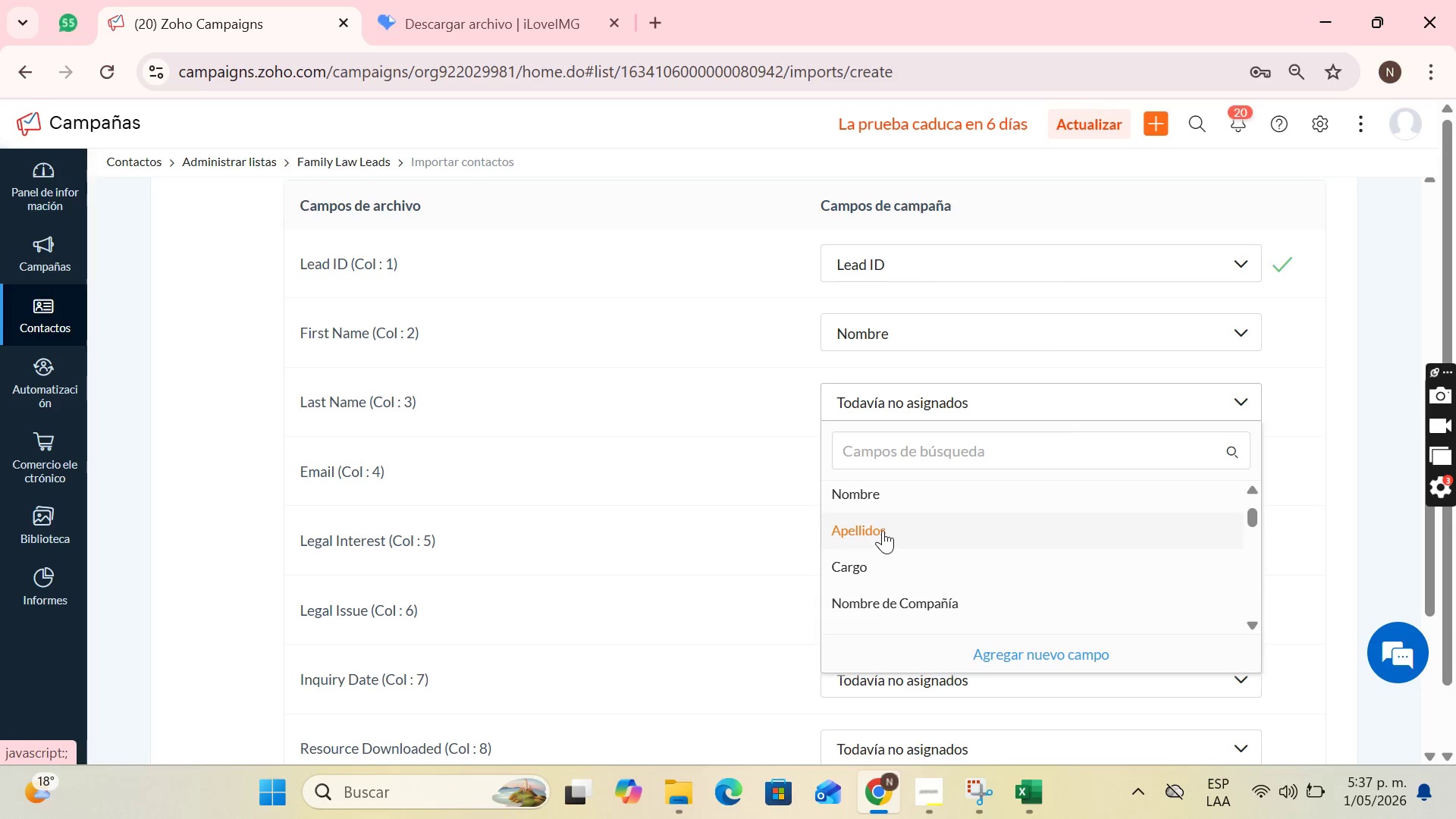 
left_click([882, 527])
 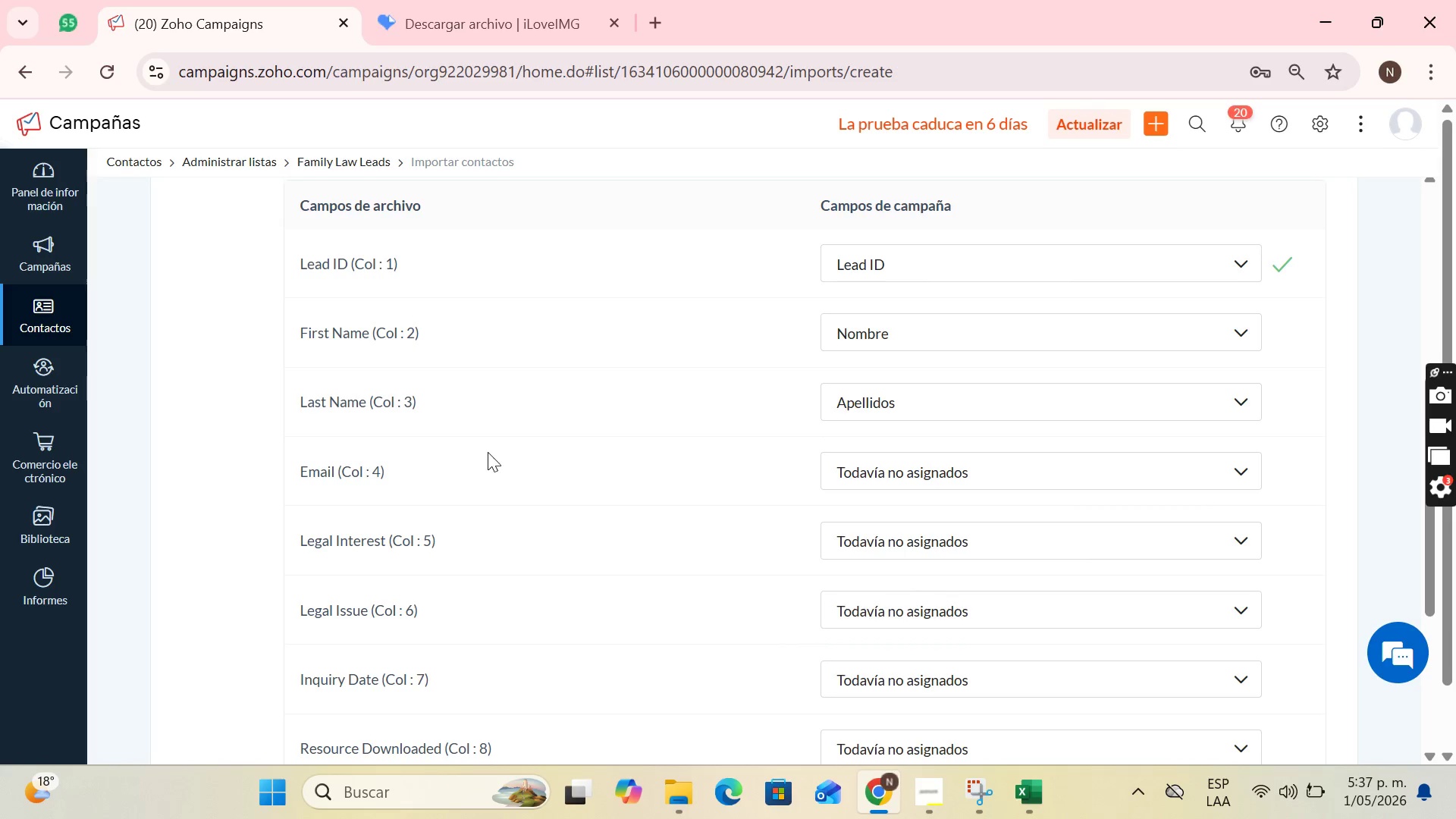 
left_click([853, 329])
 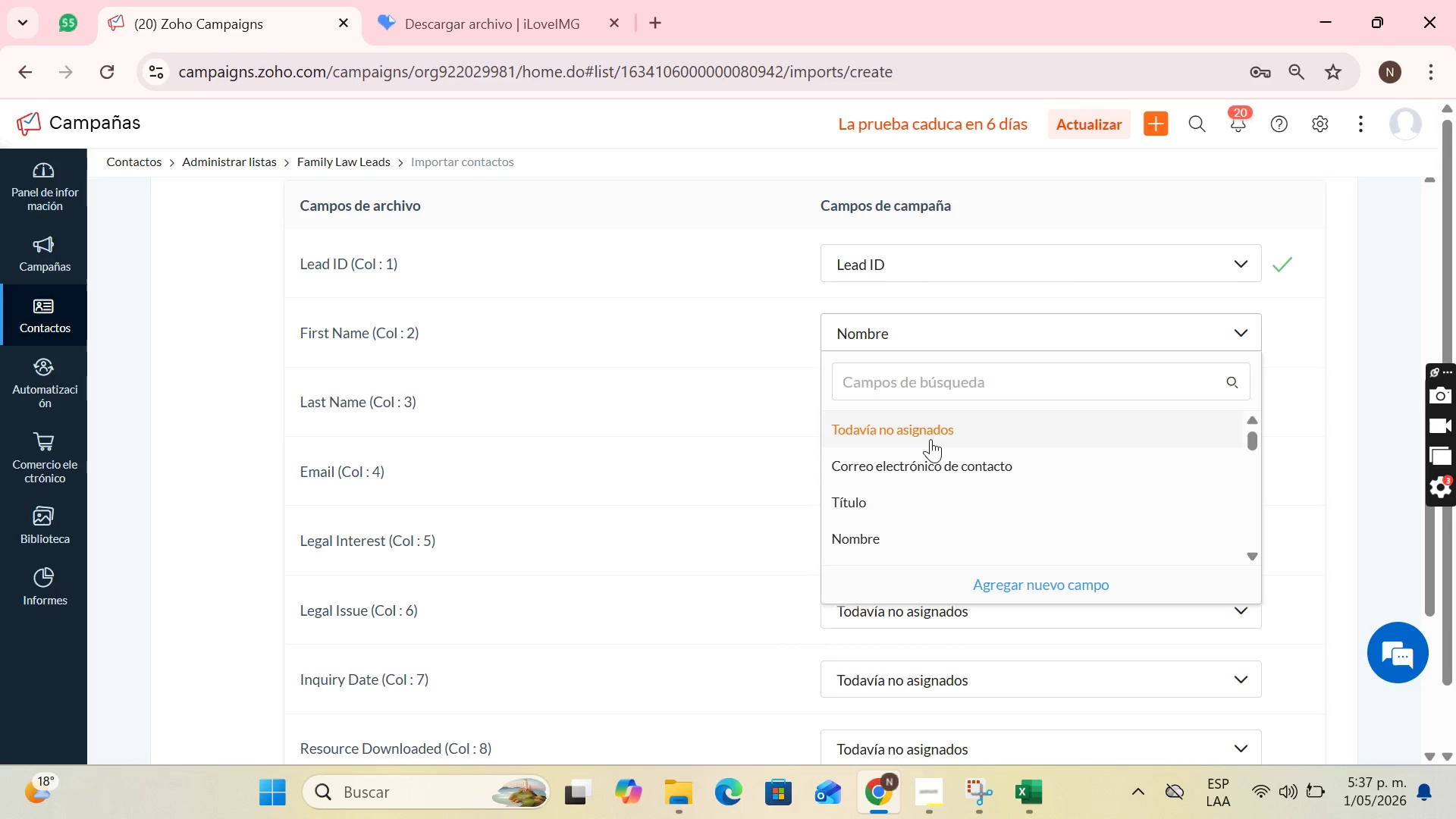 
scroll: coordinate [947, 449], scroll_direction: down, amount: 7.0
 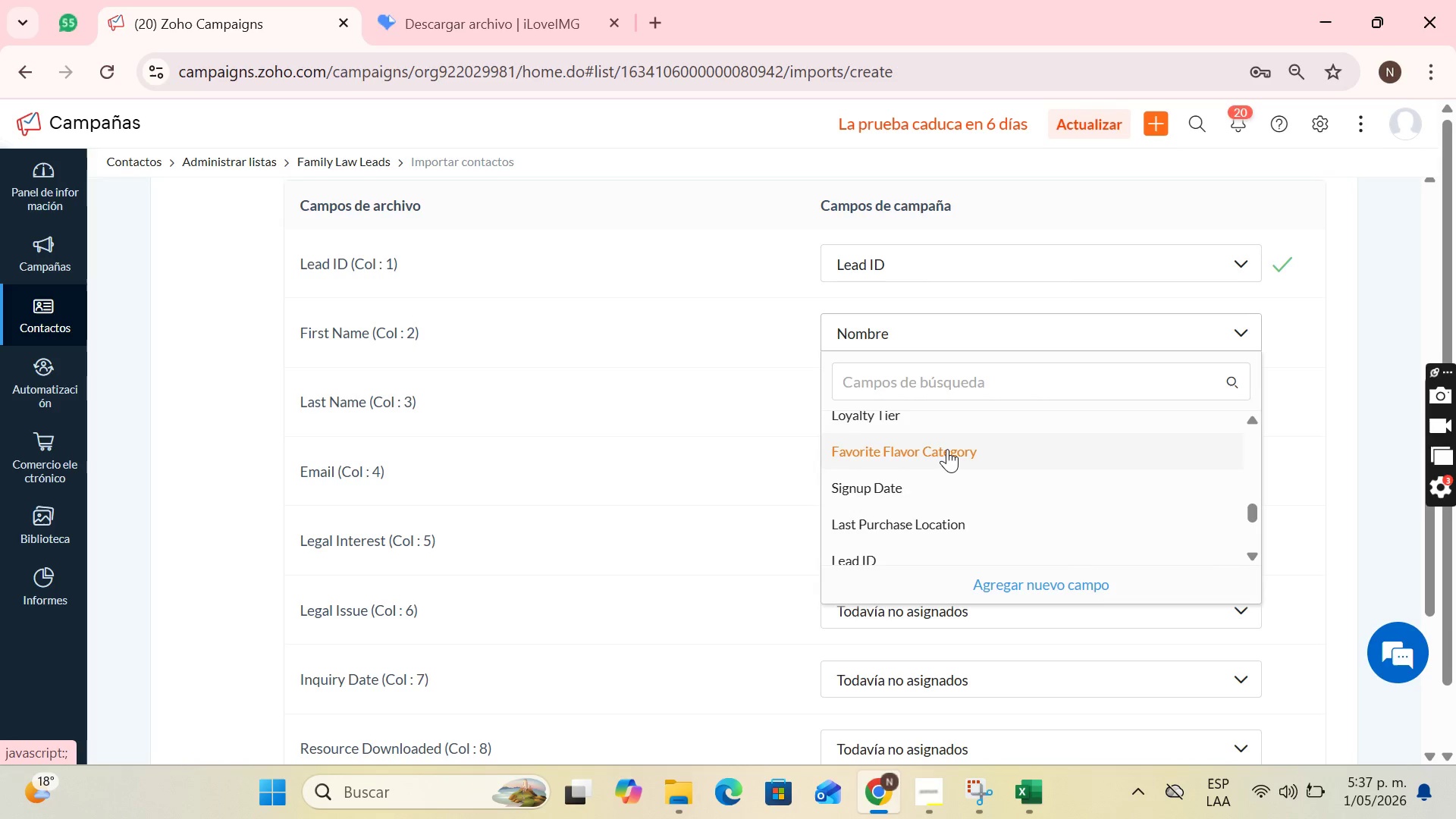 
scroll: coordinate [931, 485], scroll_direction: up, amount: 6.0
 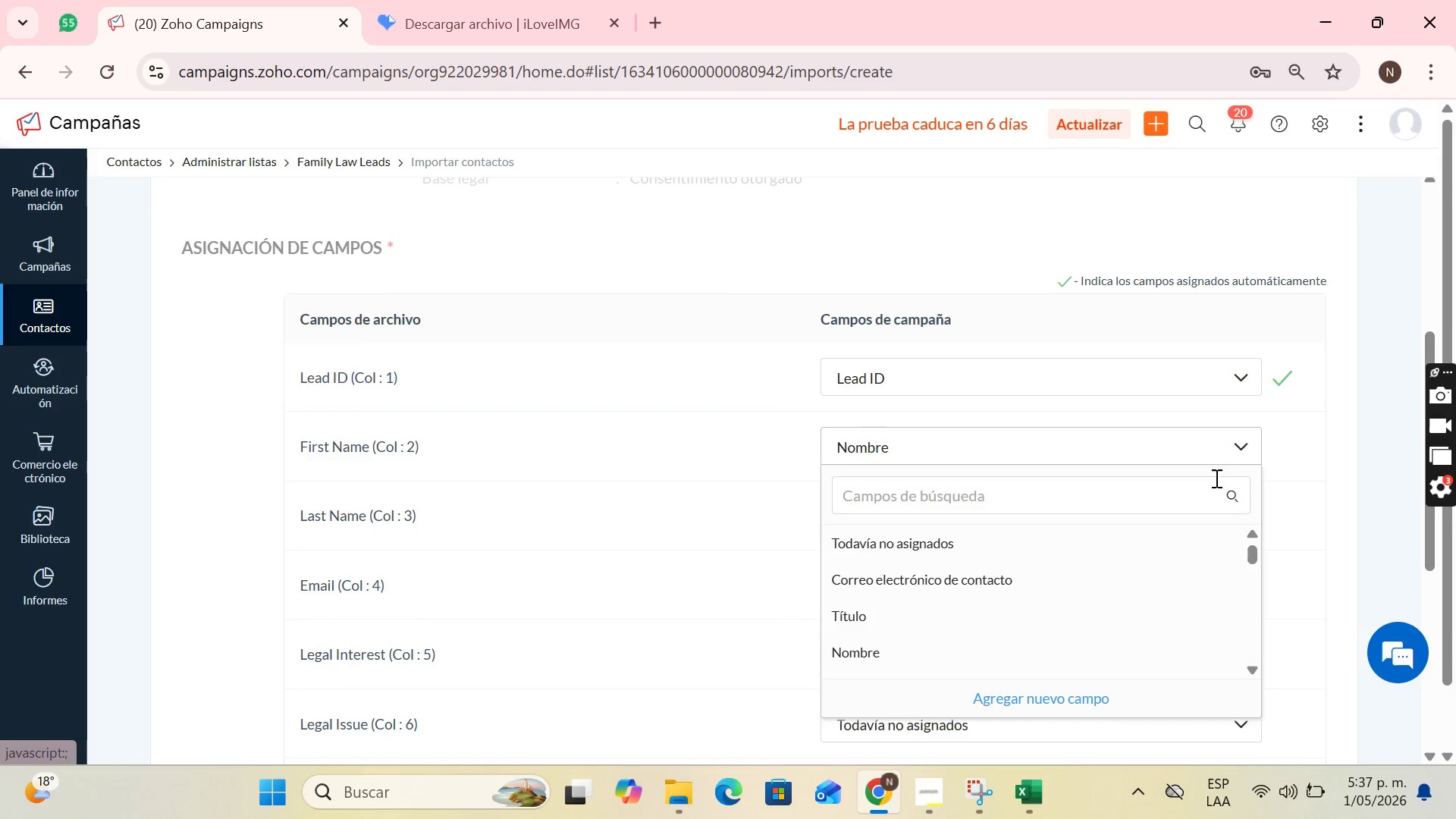 
left_click([1235, 455])
 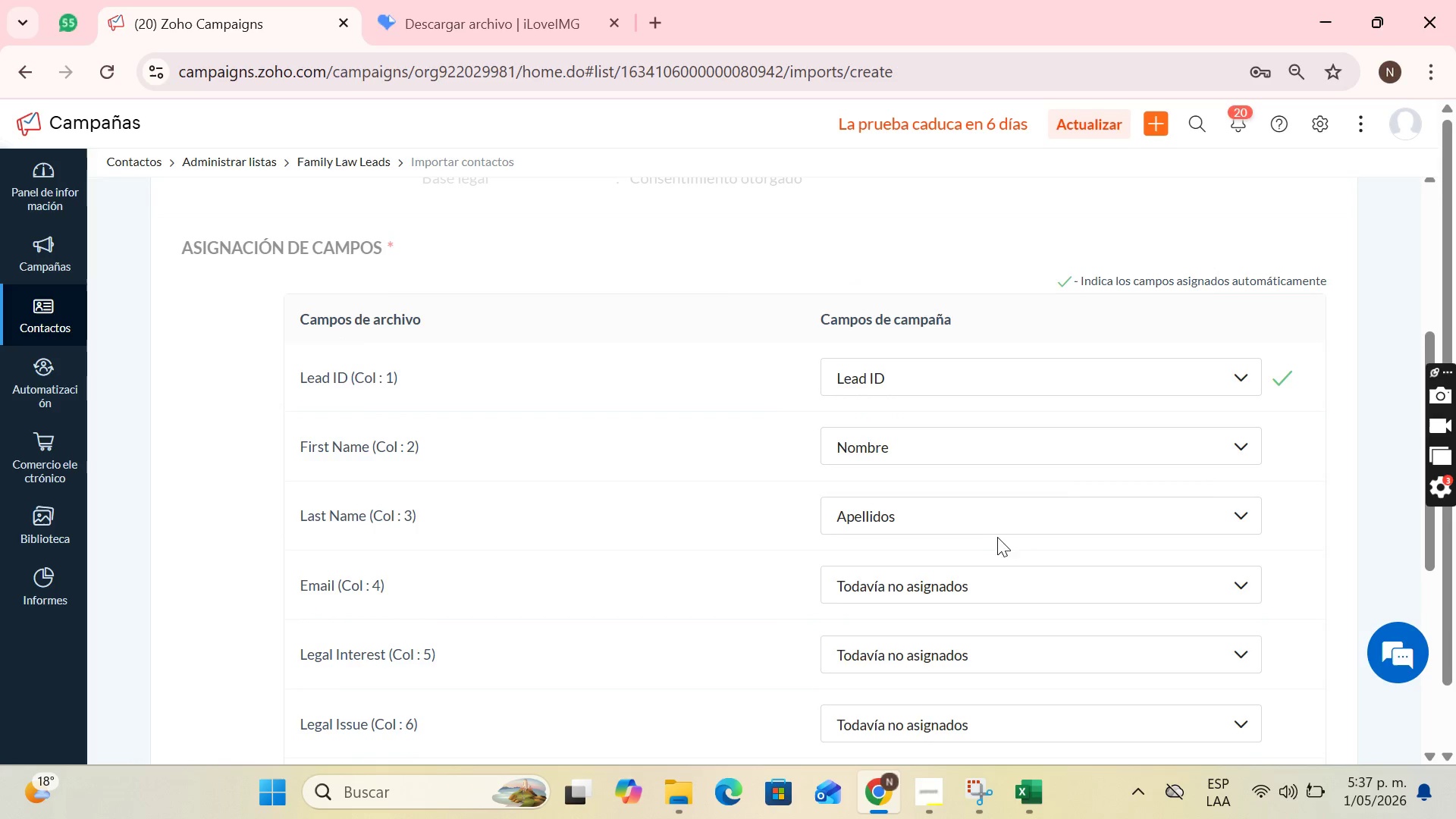 
scroll: coordinate [981, 532], scroll_direction: down, amount: 1.0
 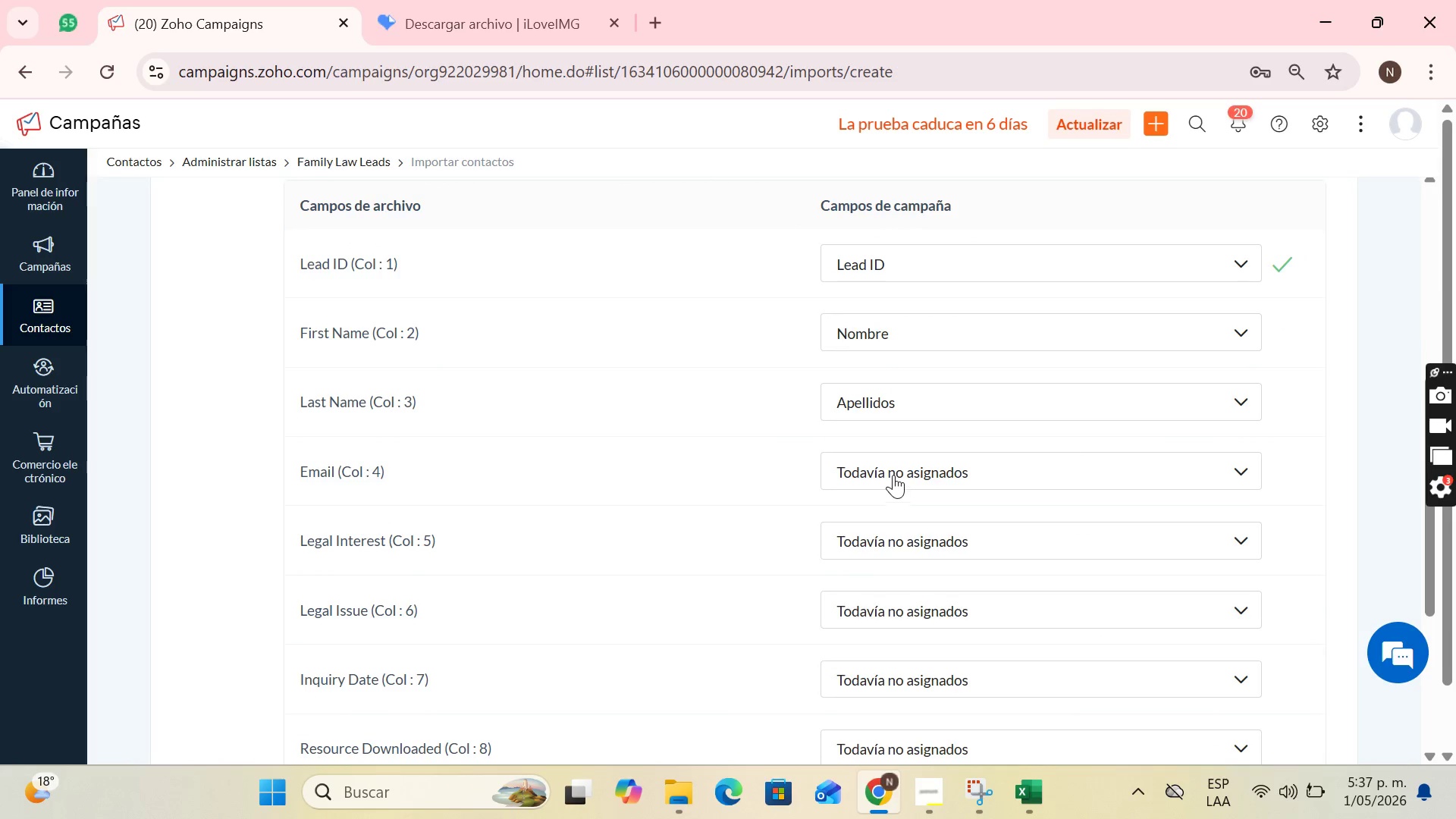 
left_click([893, 475])
 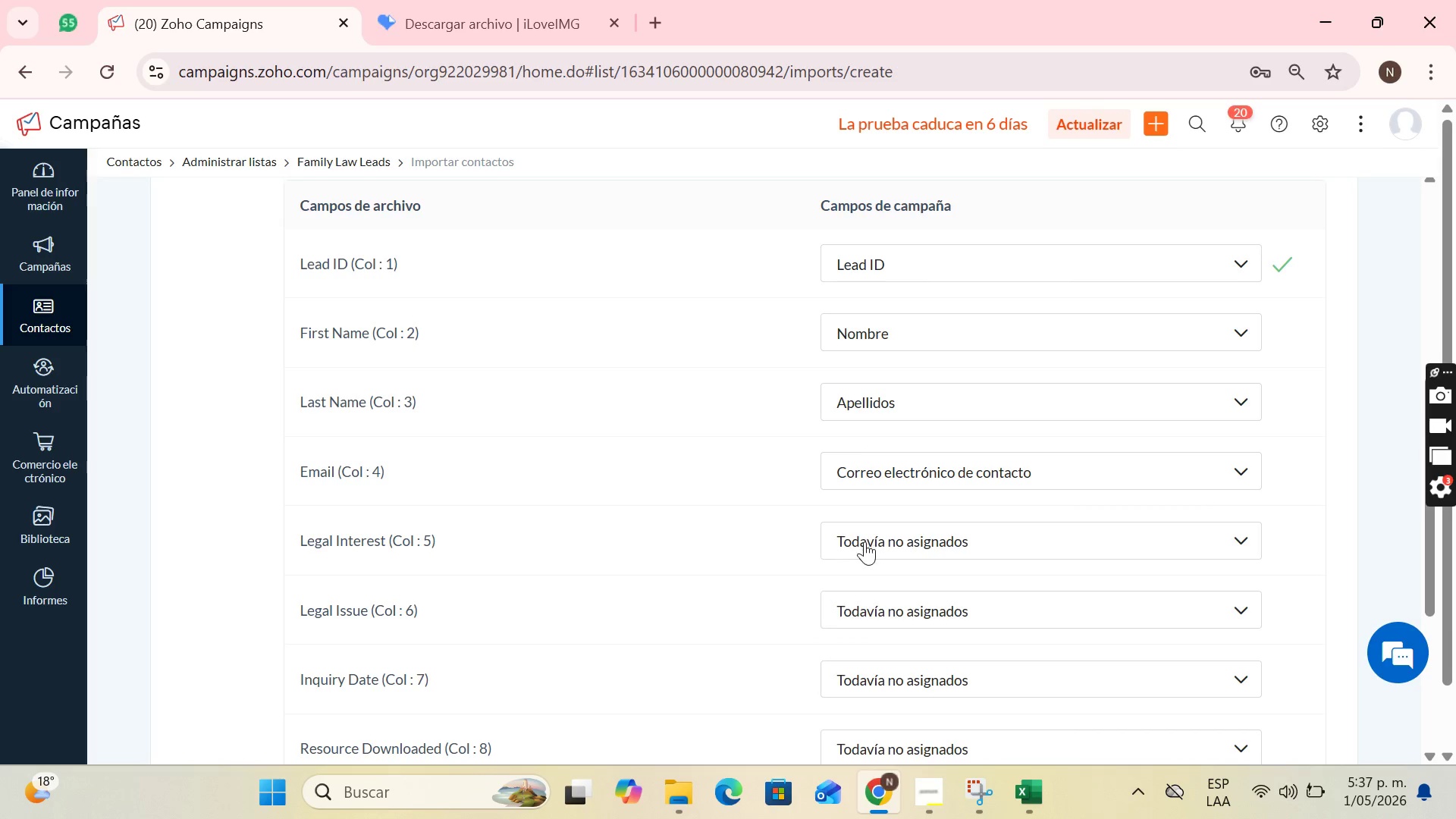 
wait(6.36)
 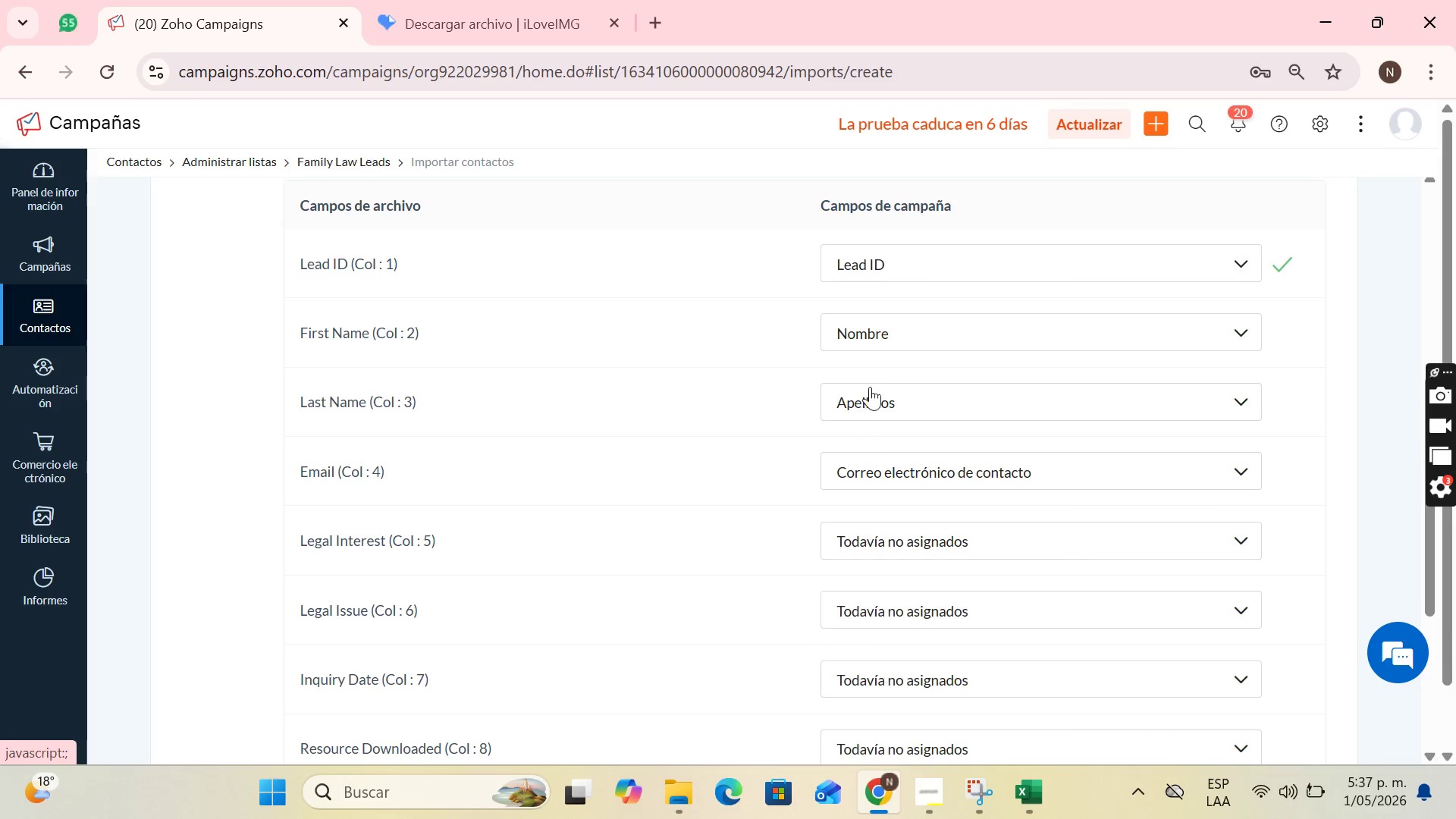 
left_click([1011, 783])
 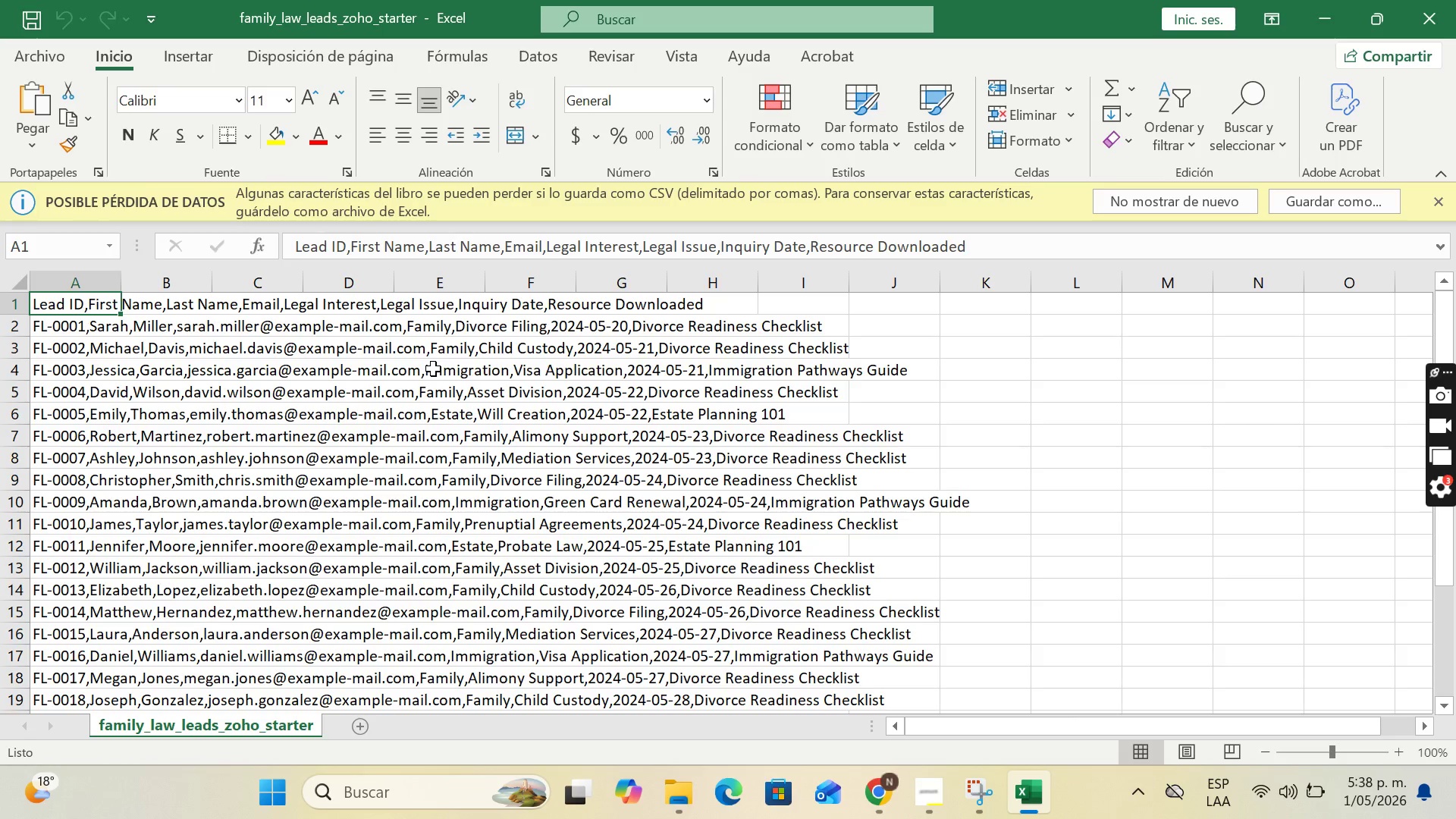 
wait(11.09)
 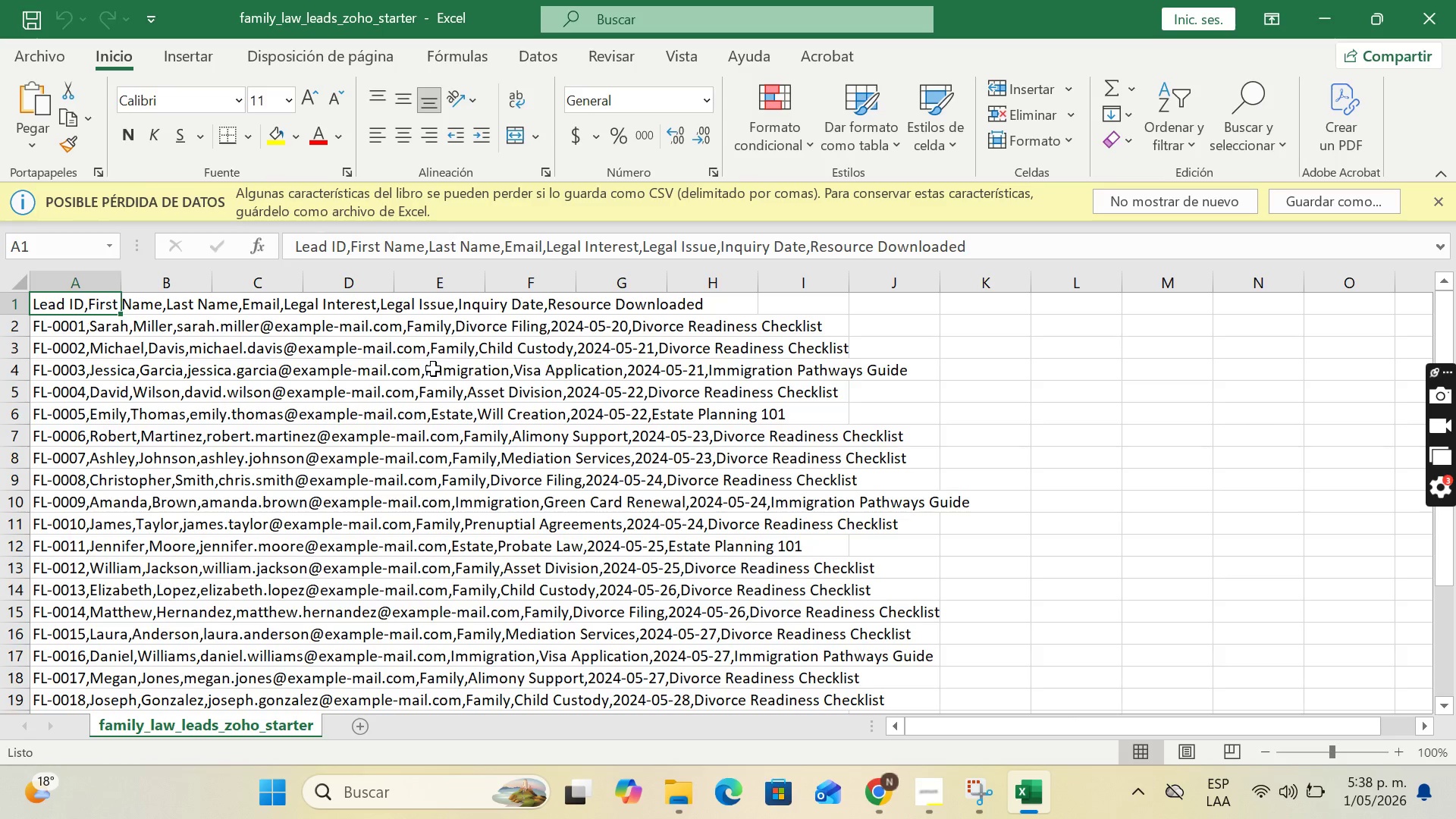 
left_click([905, 535])
 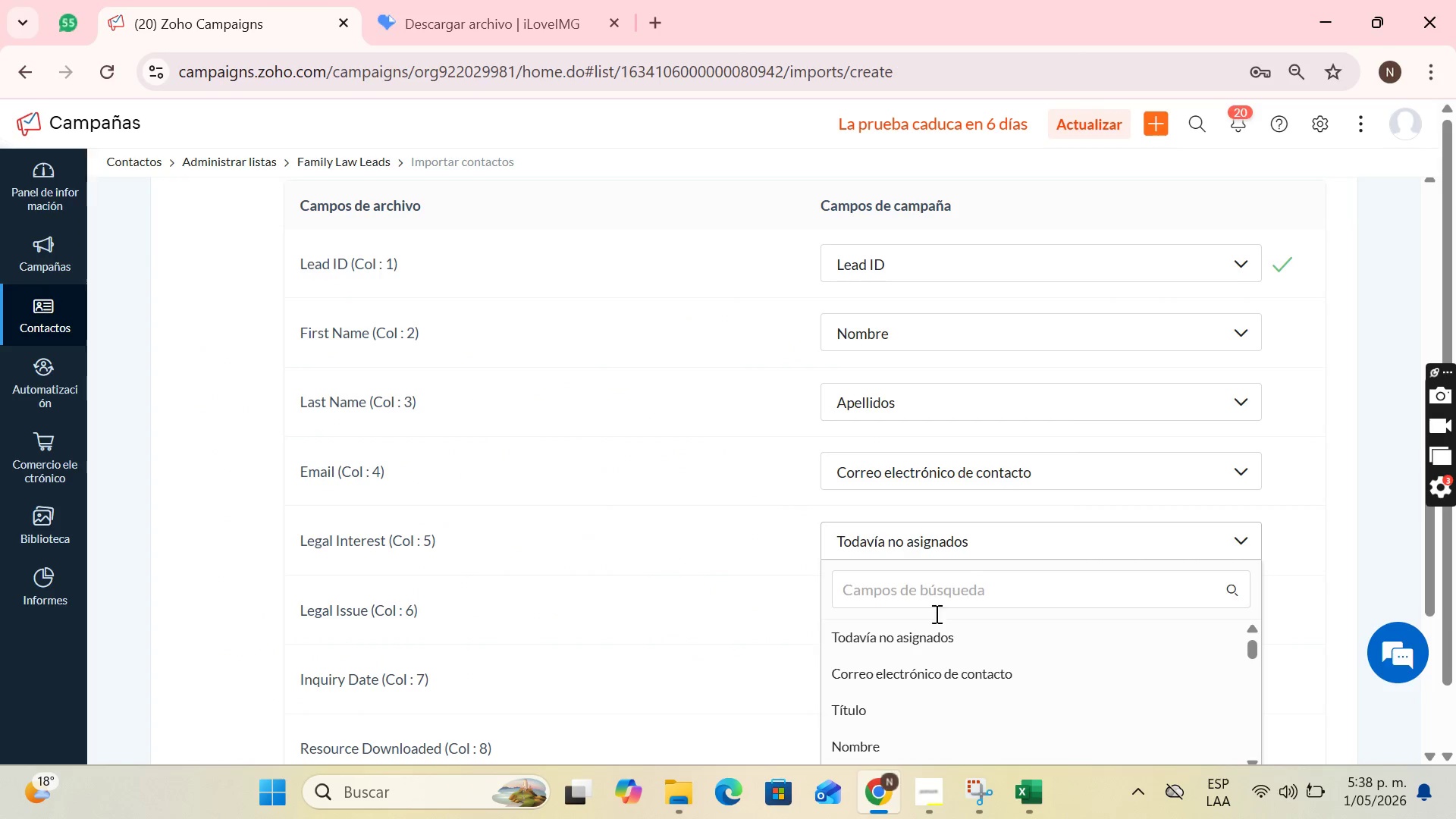 
scroll: coordinate [948, 607], scroll_direction: down, amount: 12.0
 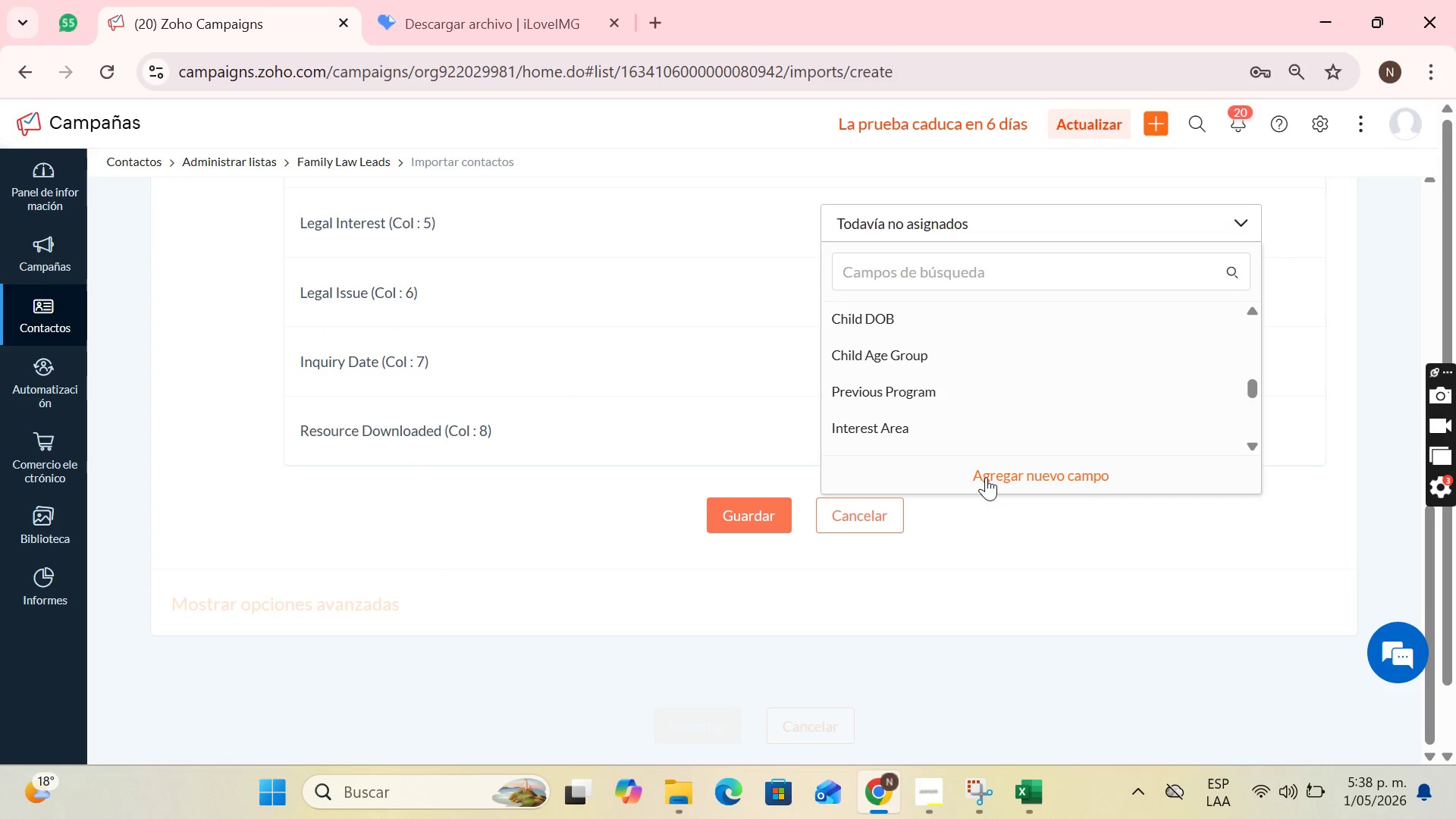 
left_click([987, 476])
 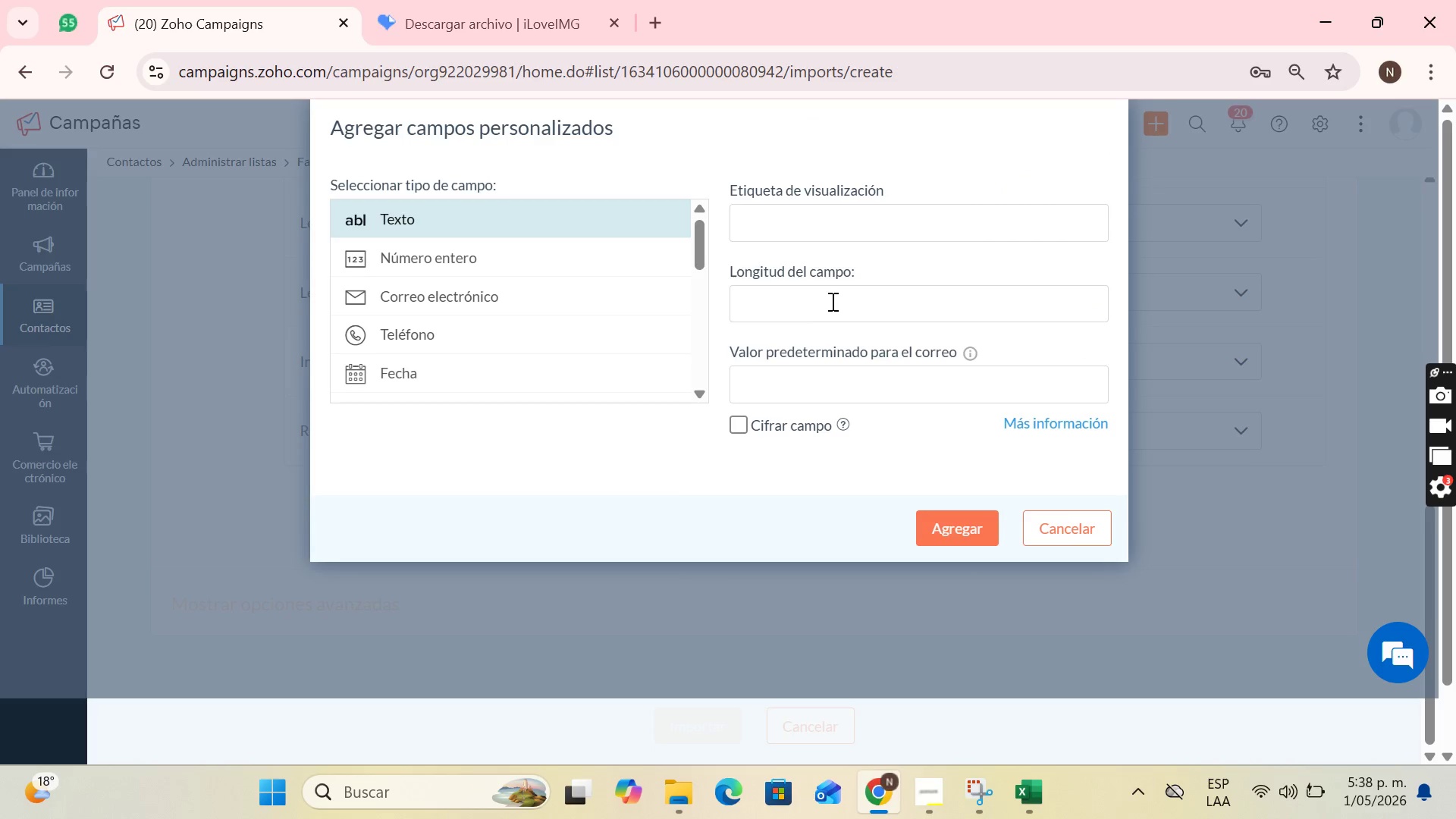 
left_click([785, 238])
 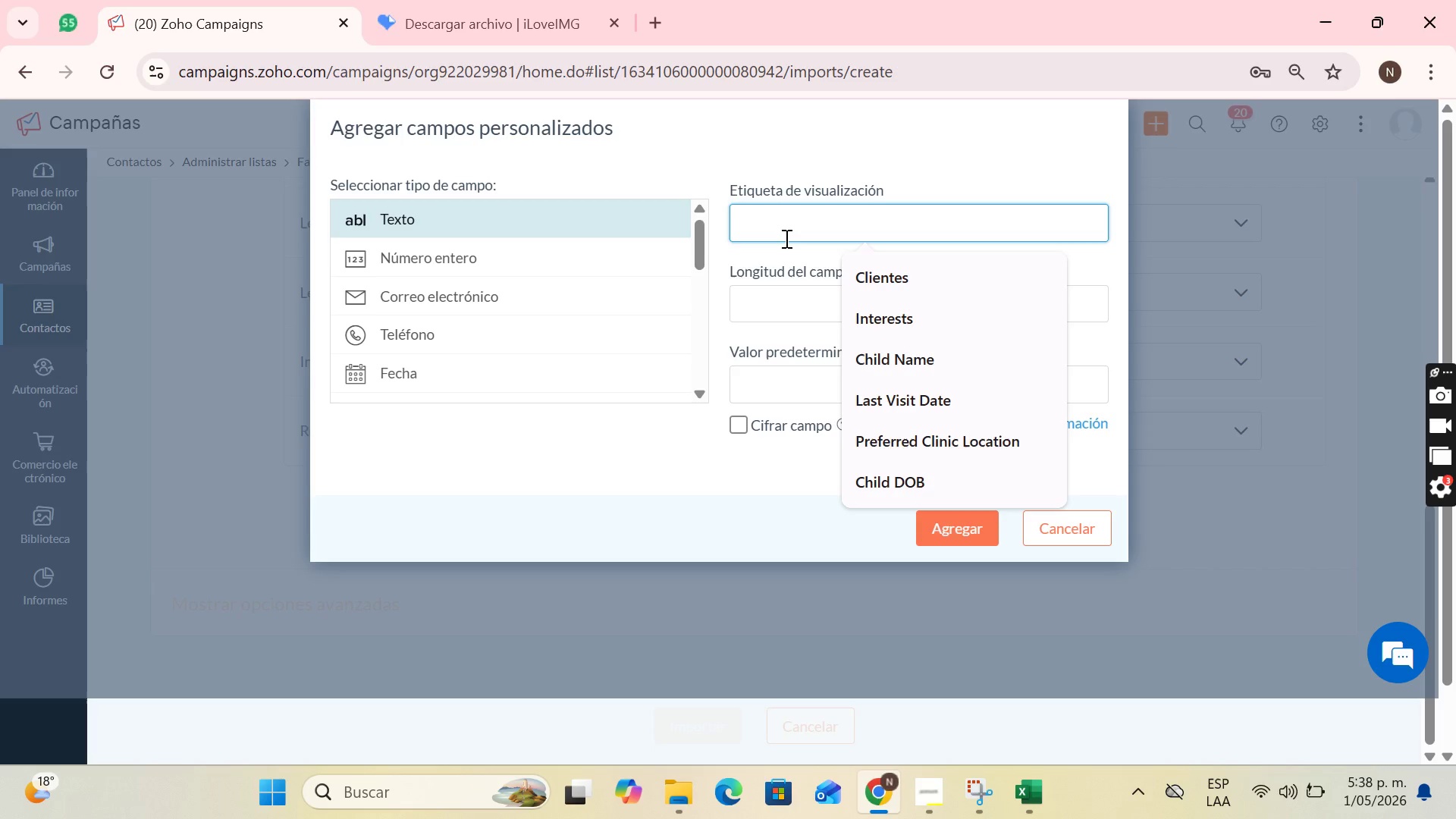 
type(Legal Interest)
 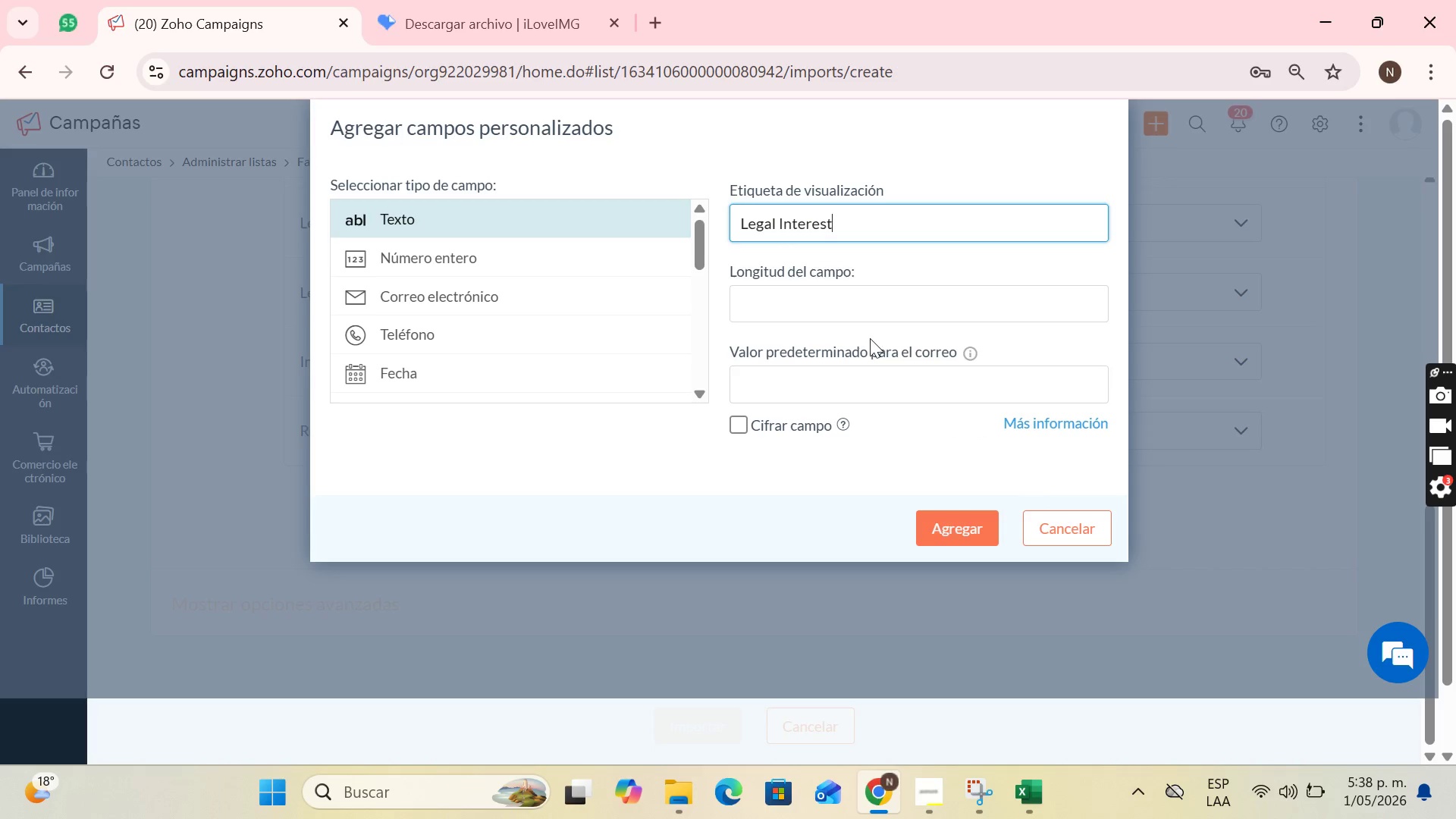 
left_click([870, 290])
 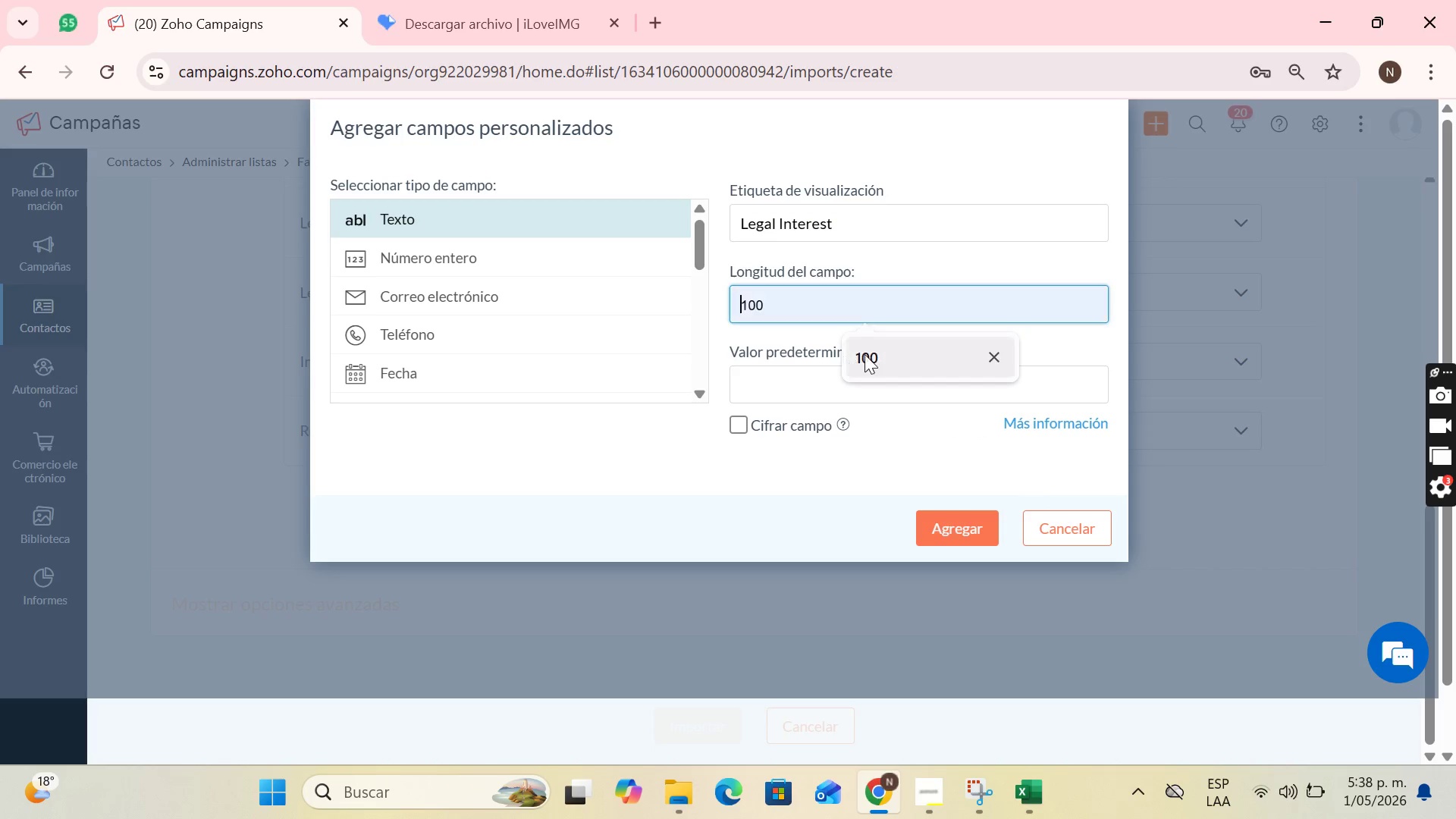 
left_click([868, 354])
 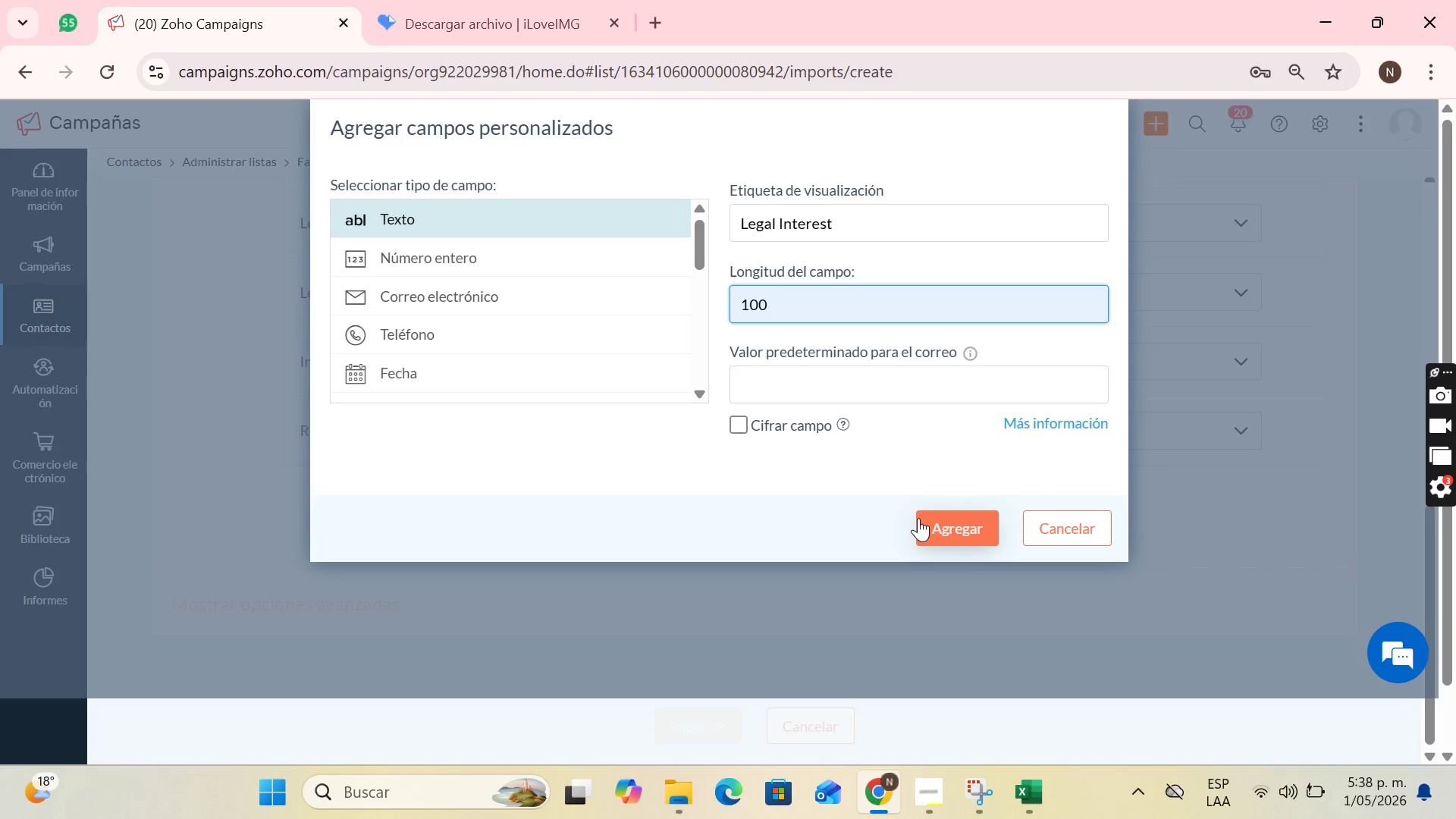 
left_click([918, 518])
 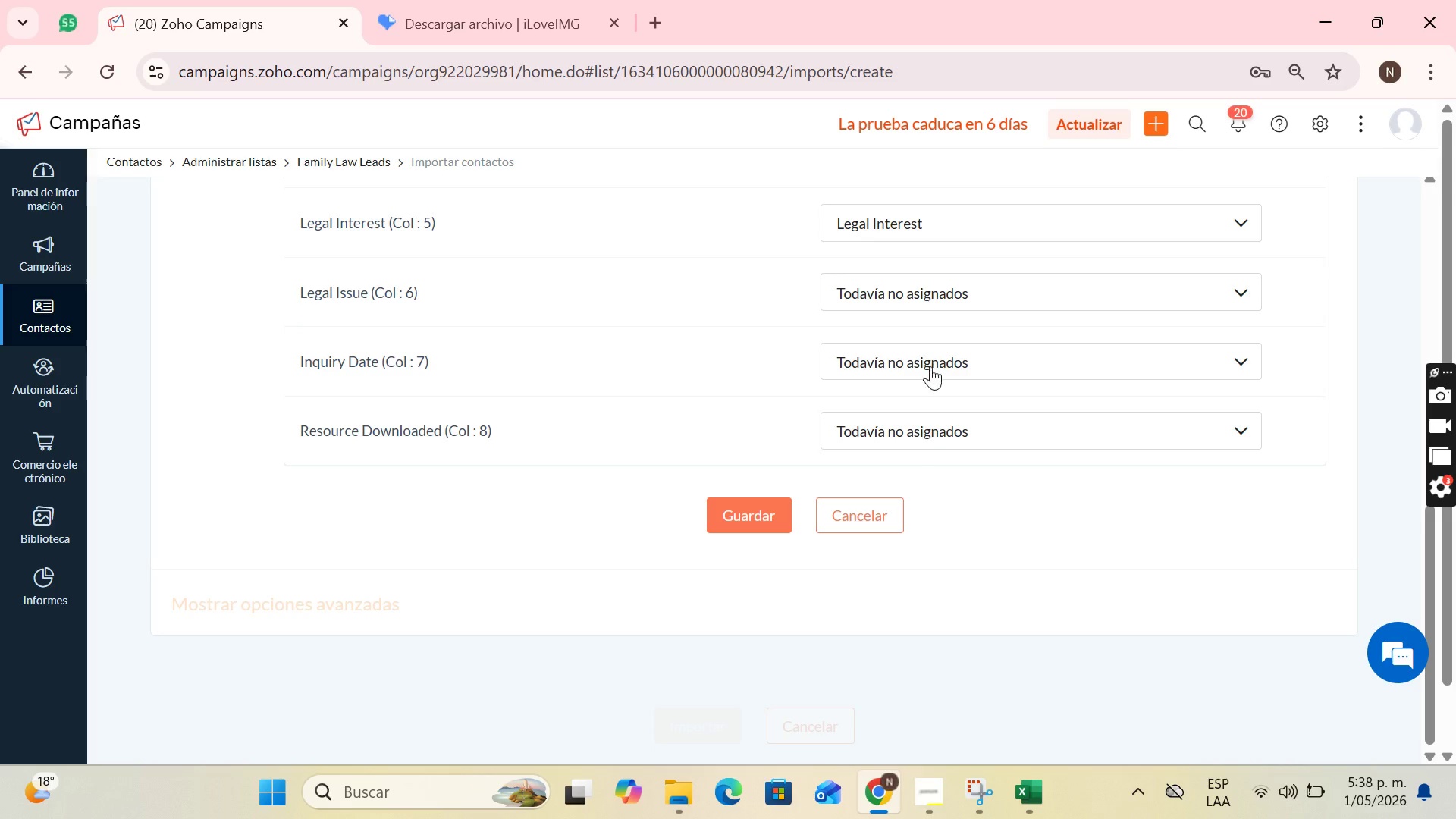 
scroll: coordinate [946, 274], scroll_direction: up, amount: 1.0
 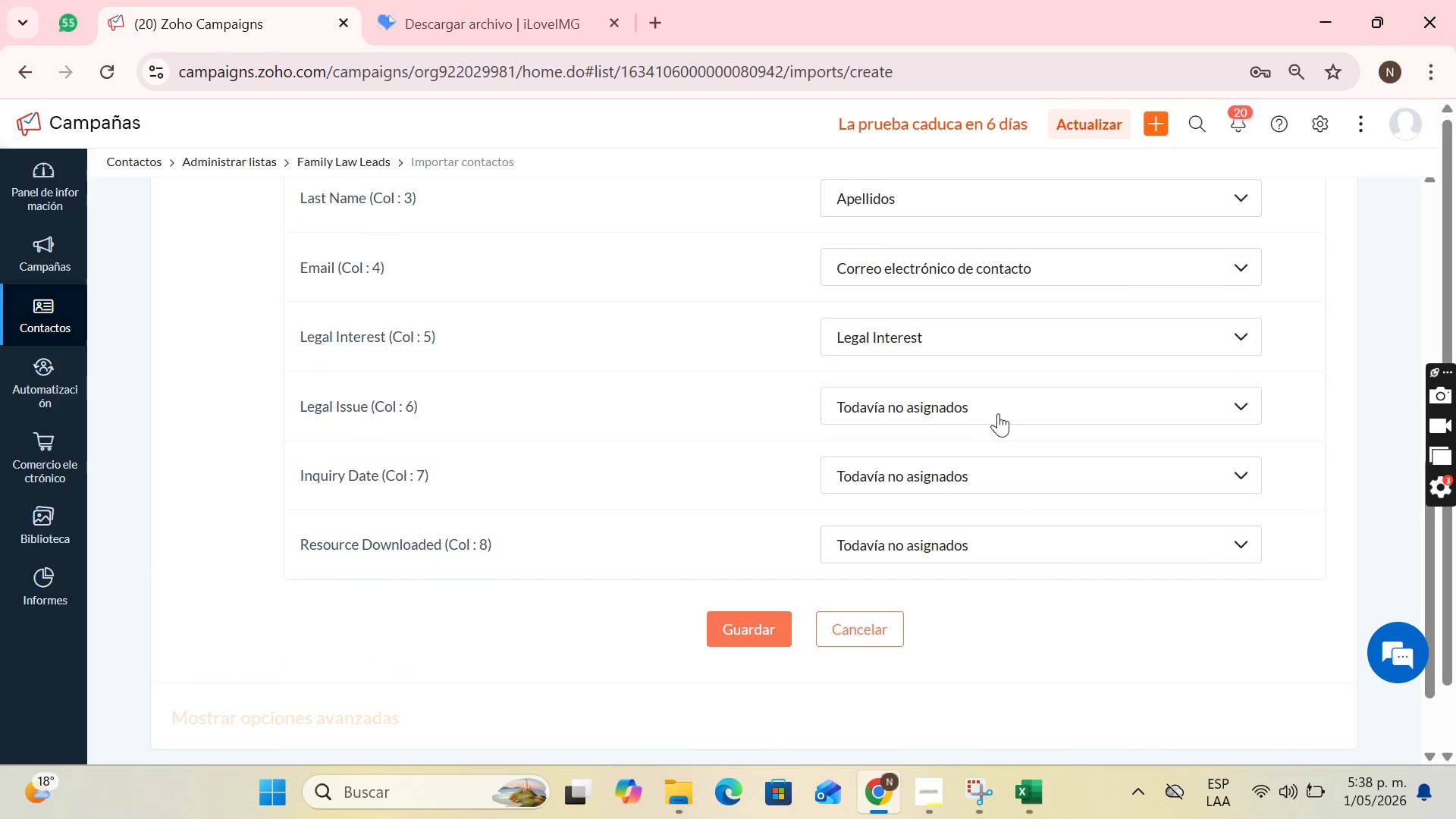 
left_click([996, 415])
 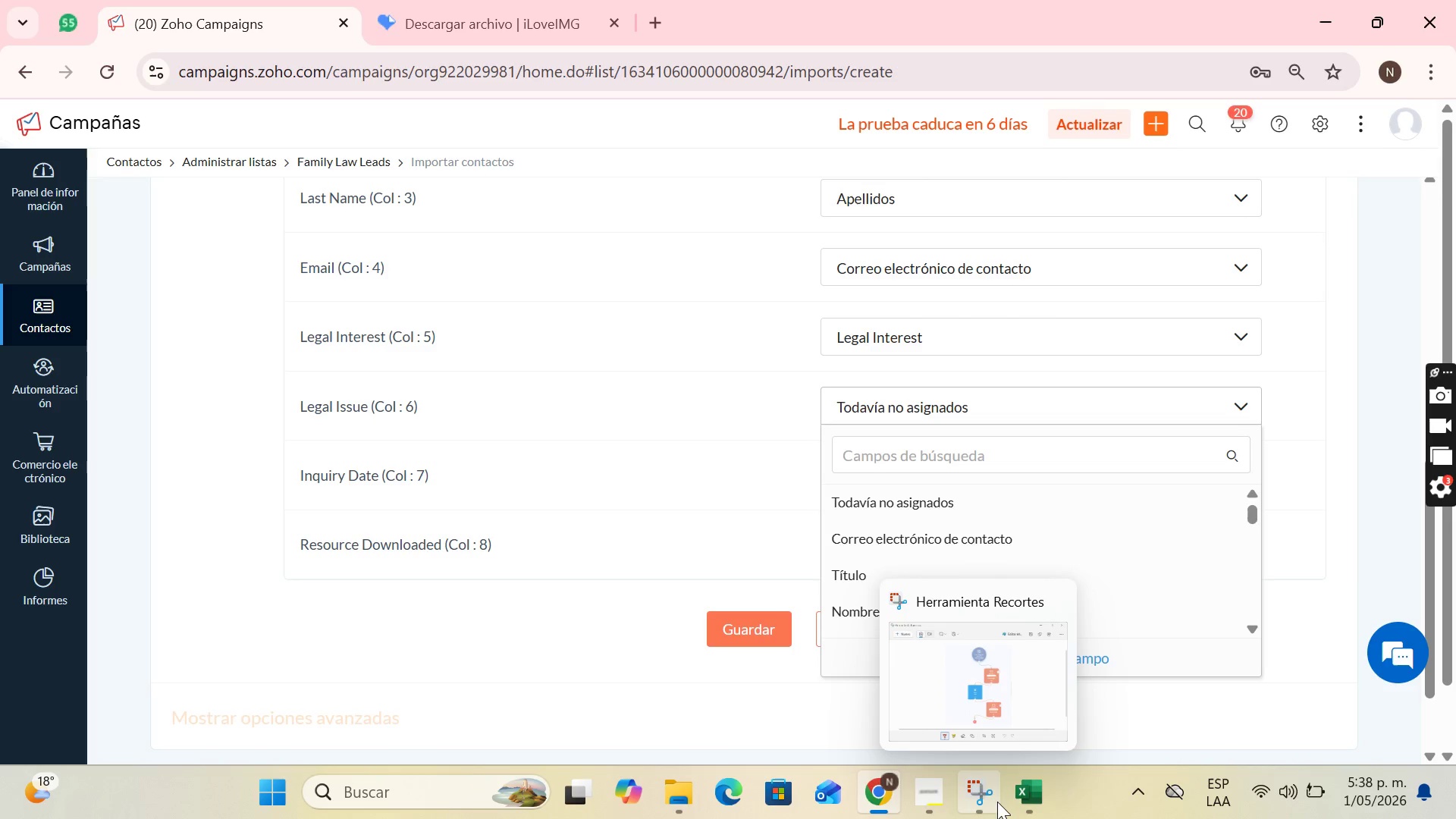 
left_click([1018, 795])
 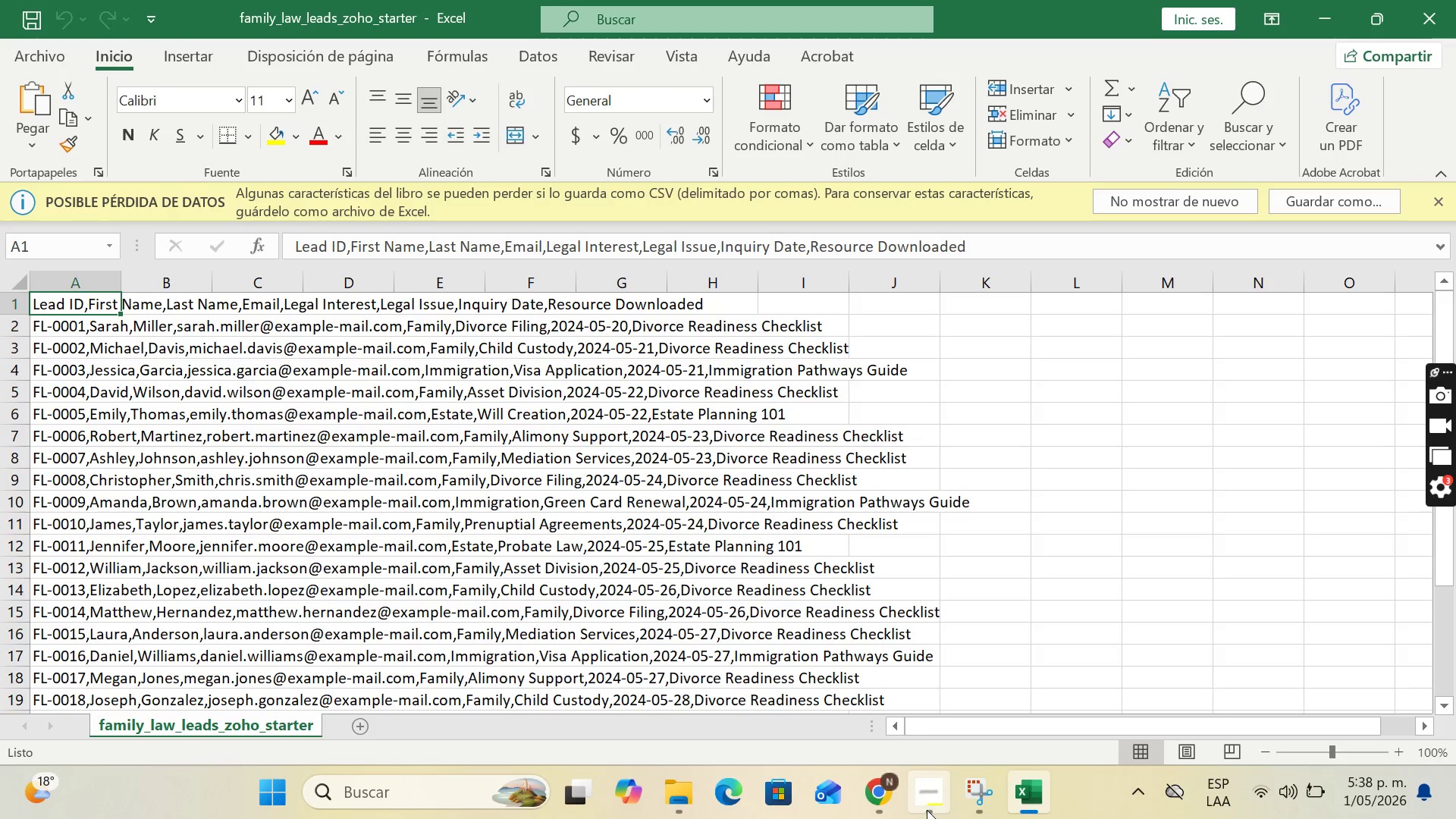 
wait(7.48)
 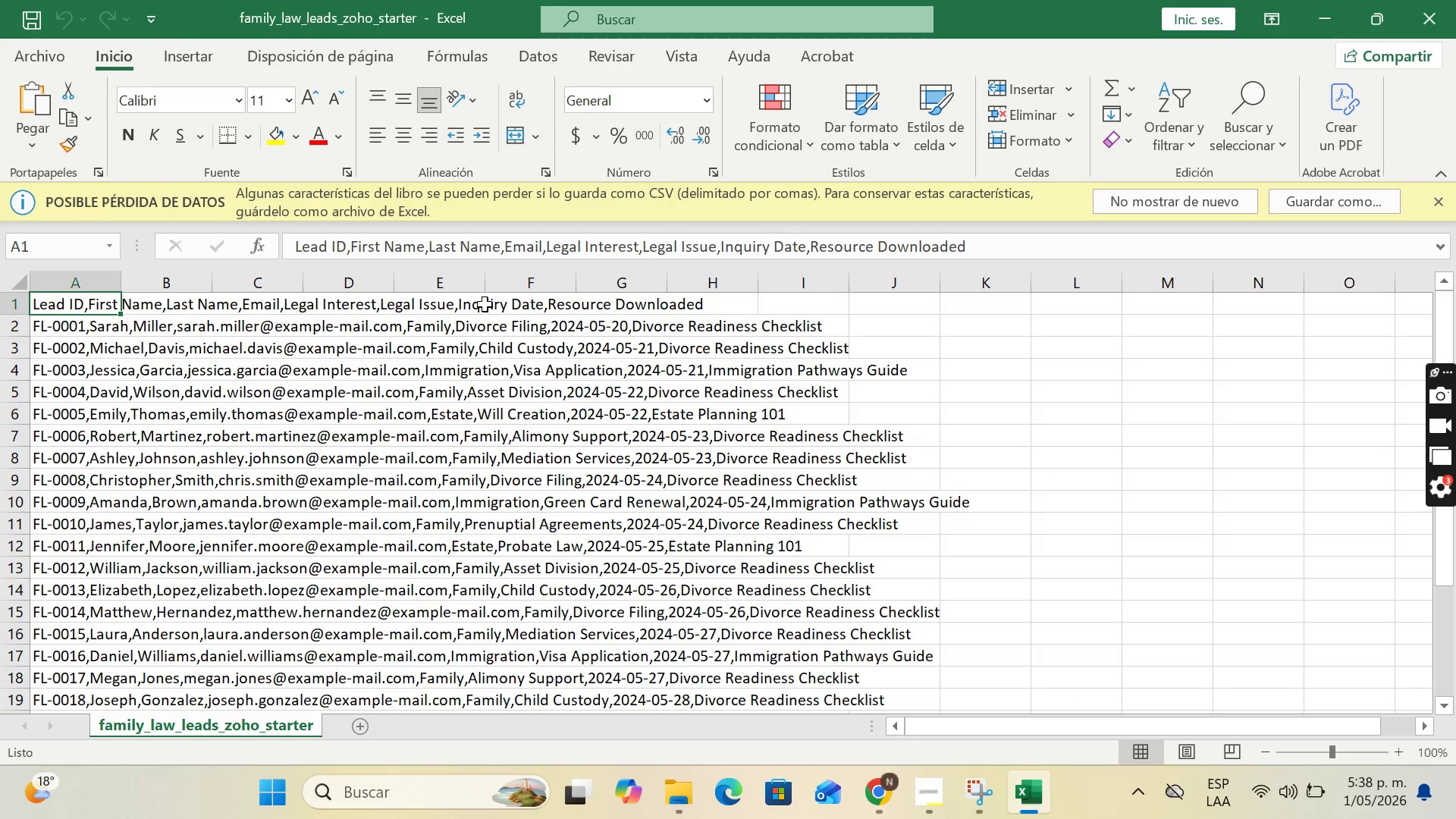 
left_click([873, 795])
 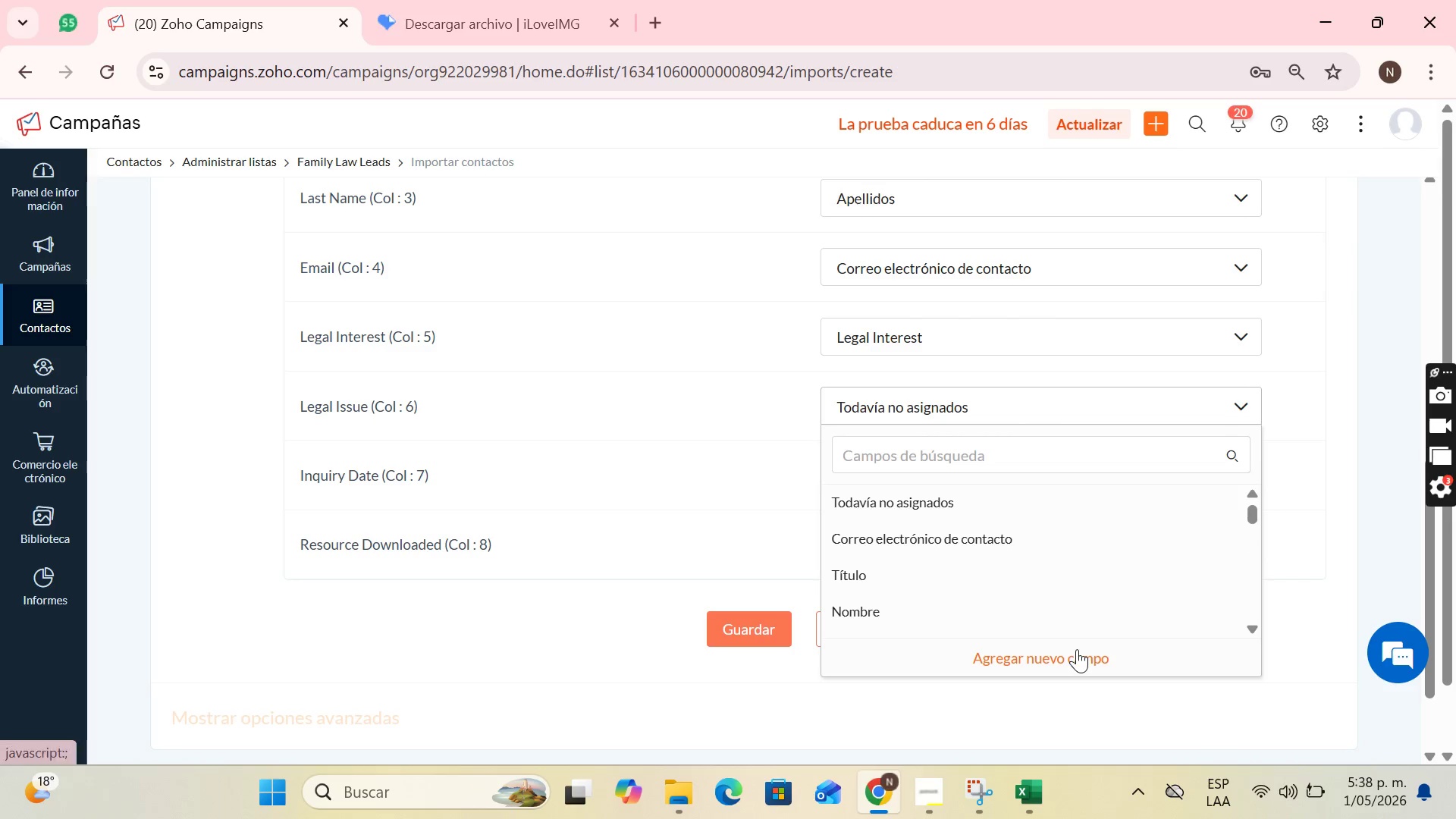 
left_click([1077, 650])
 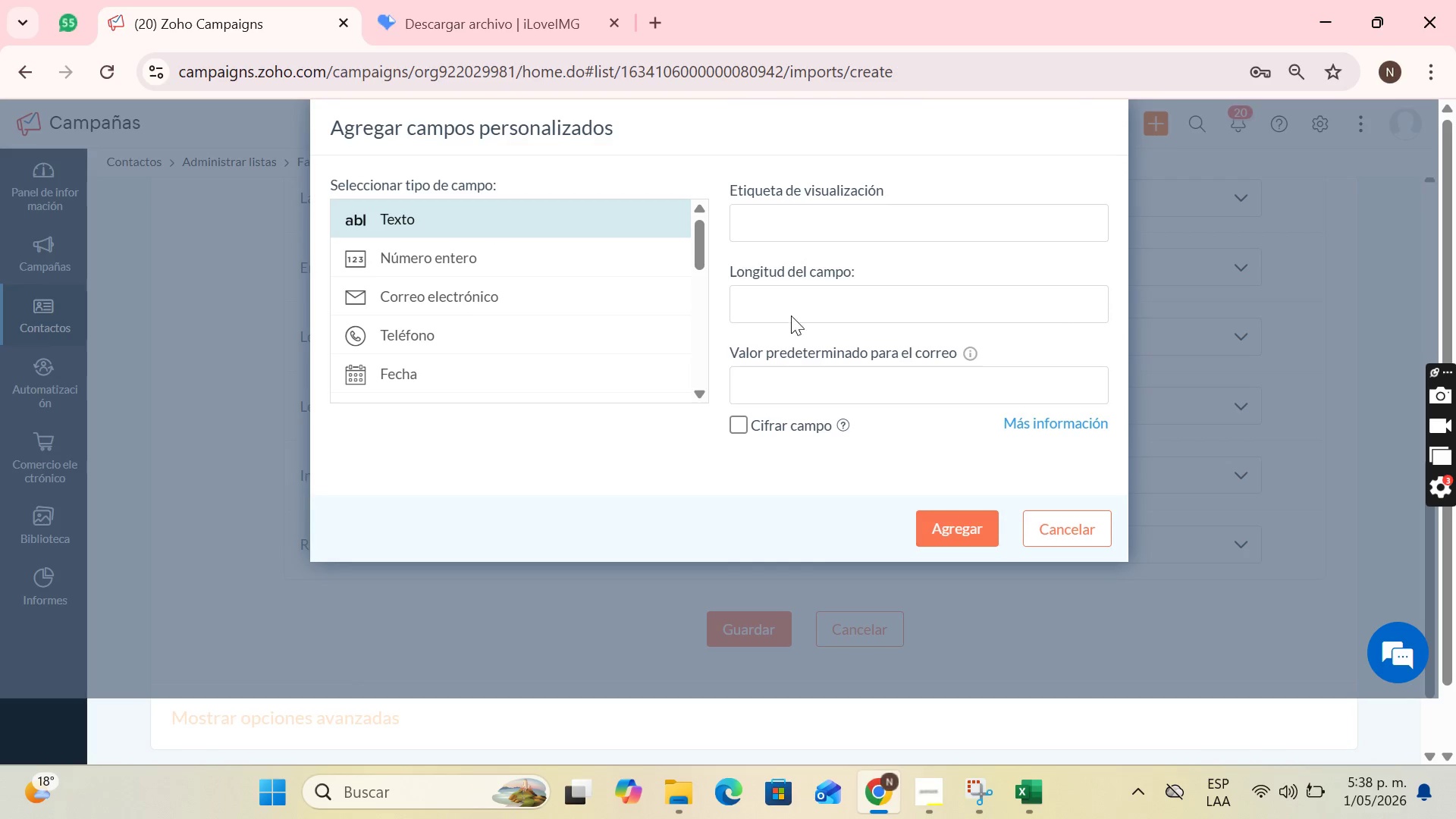 
left_click([795, 235])
 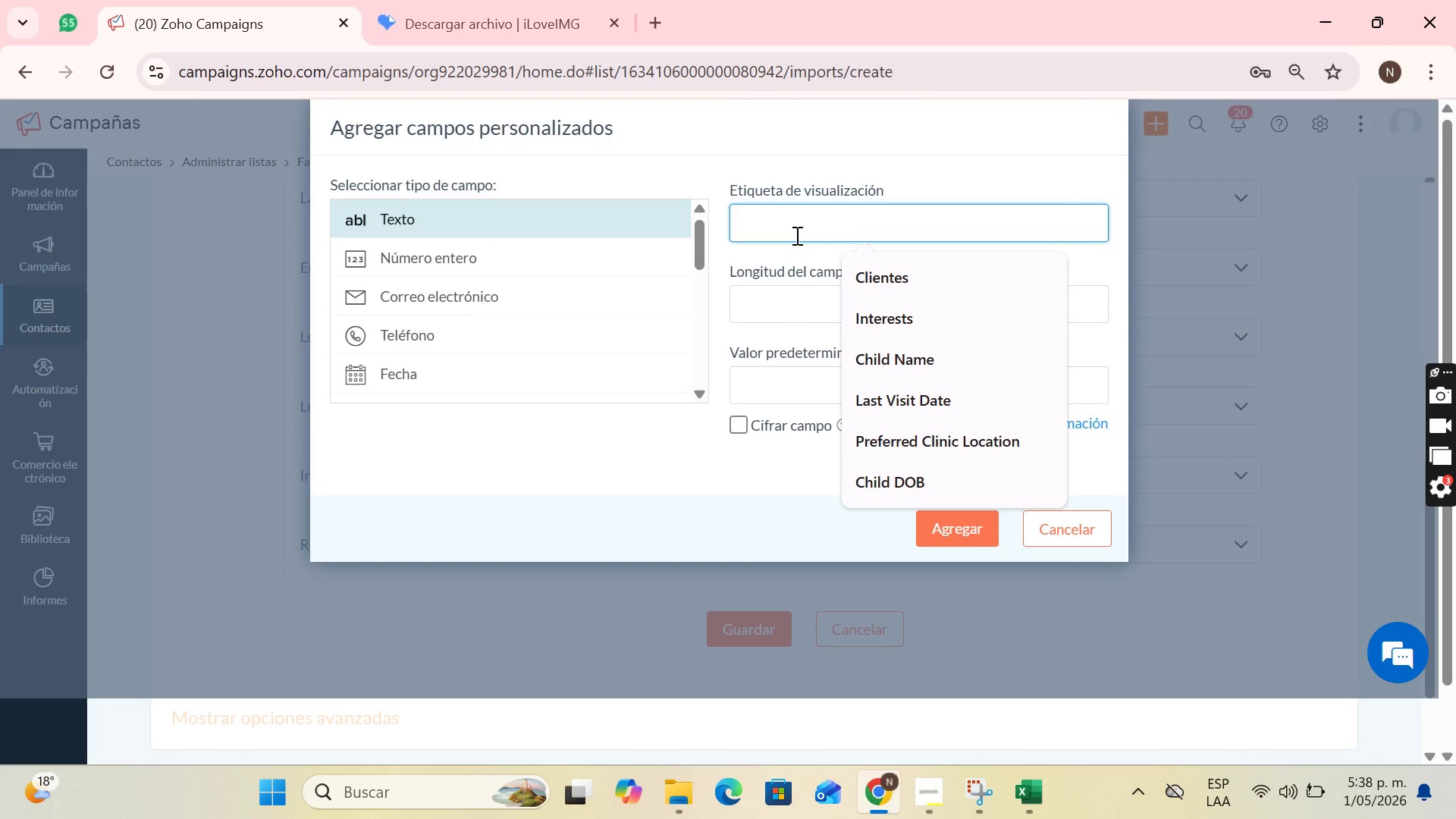 
type(Legal Issue)
 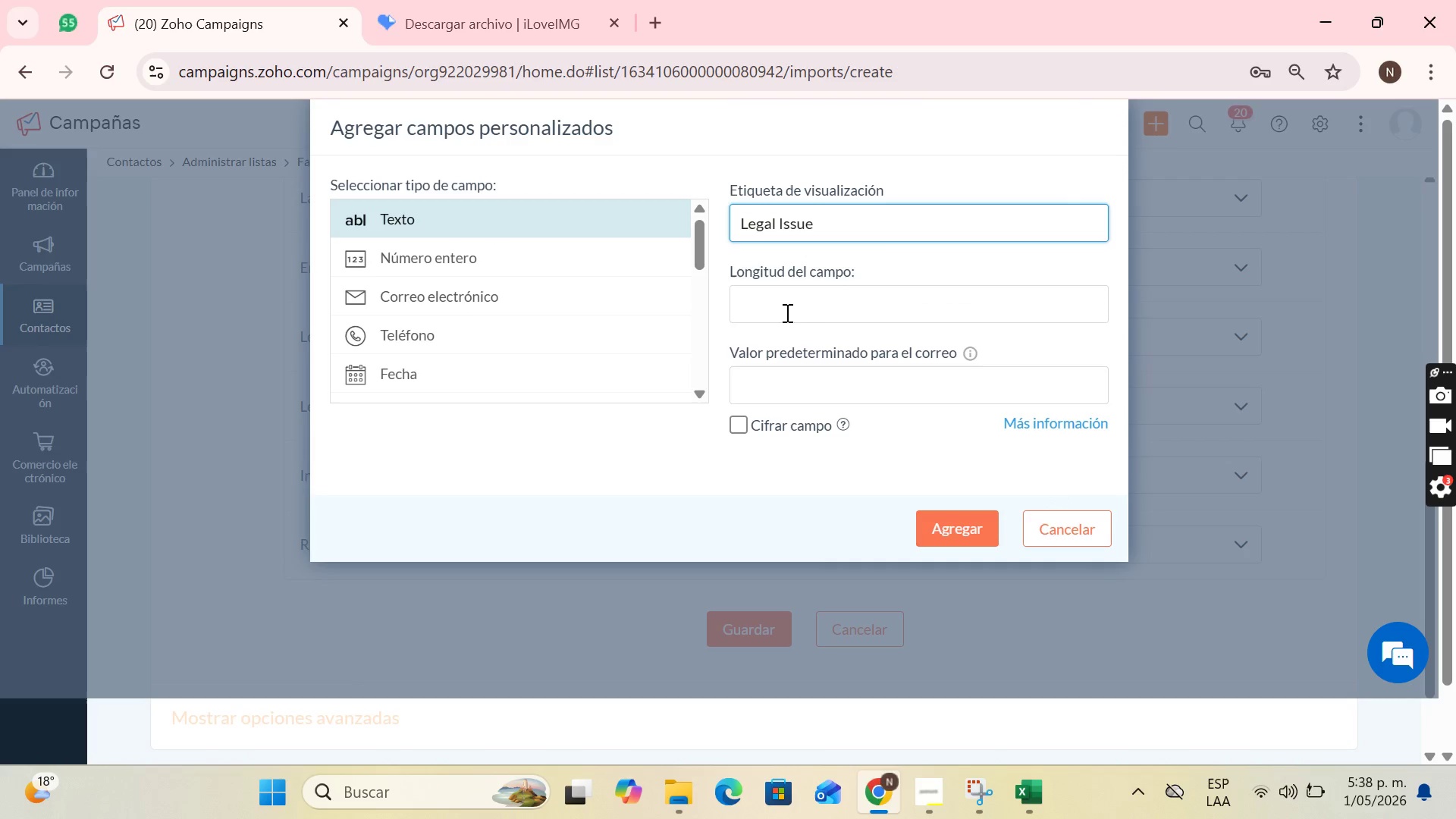 
left_click([785, 314])
 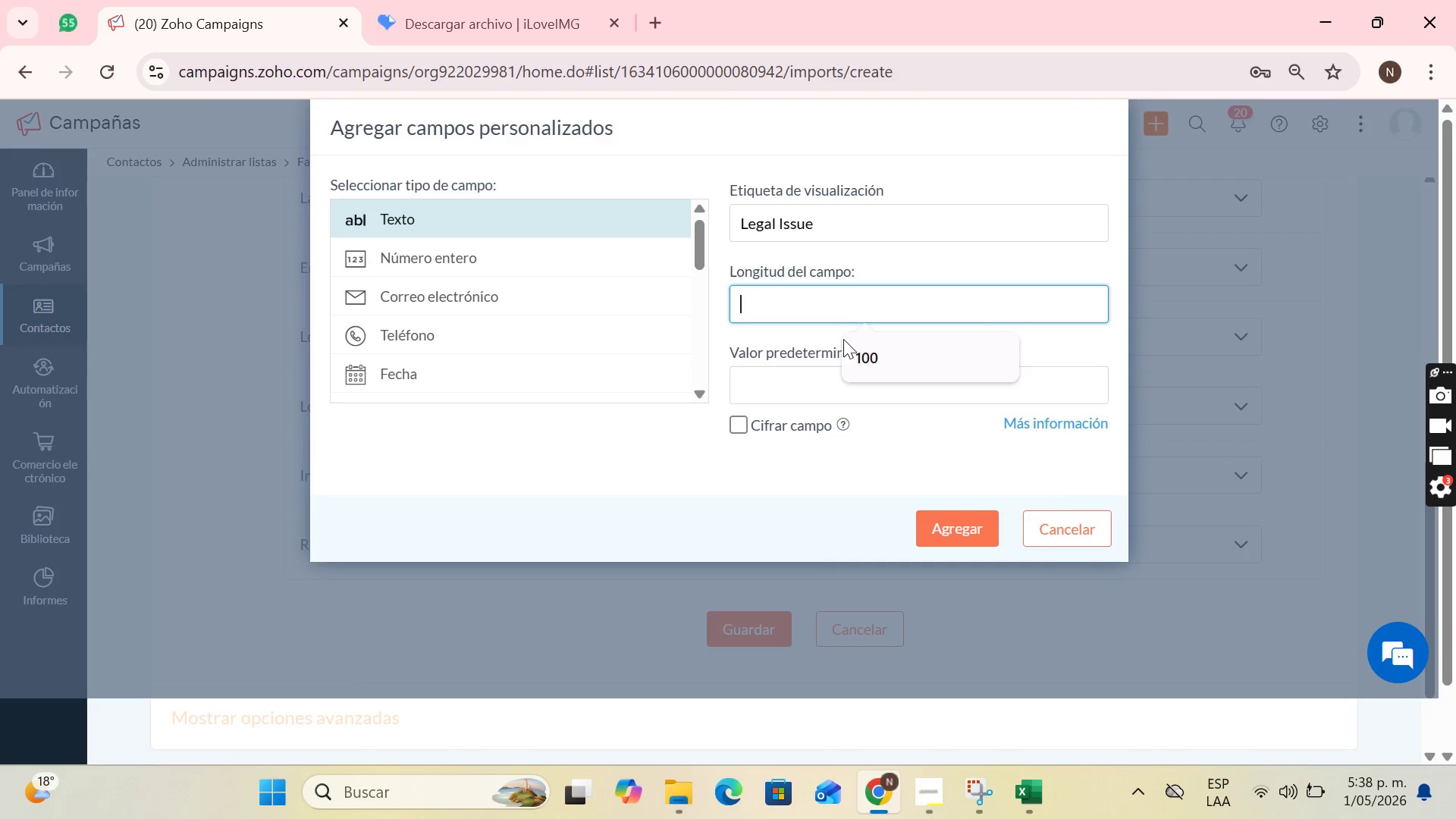 
left_click([854, 346])
 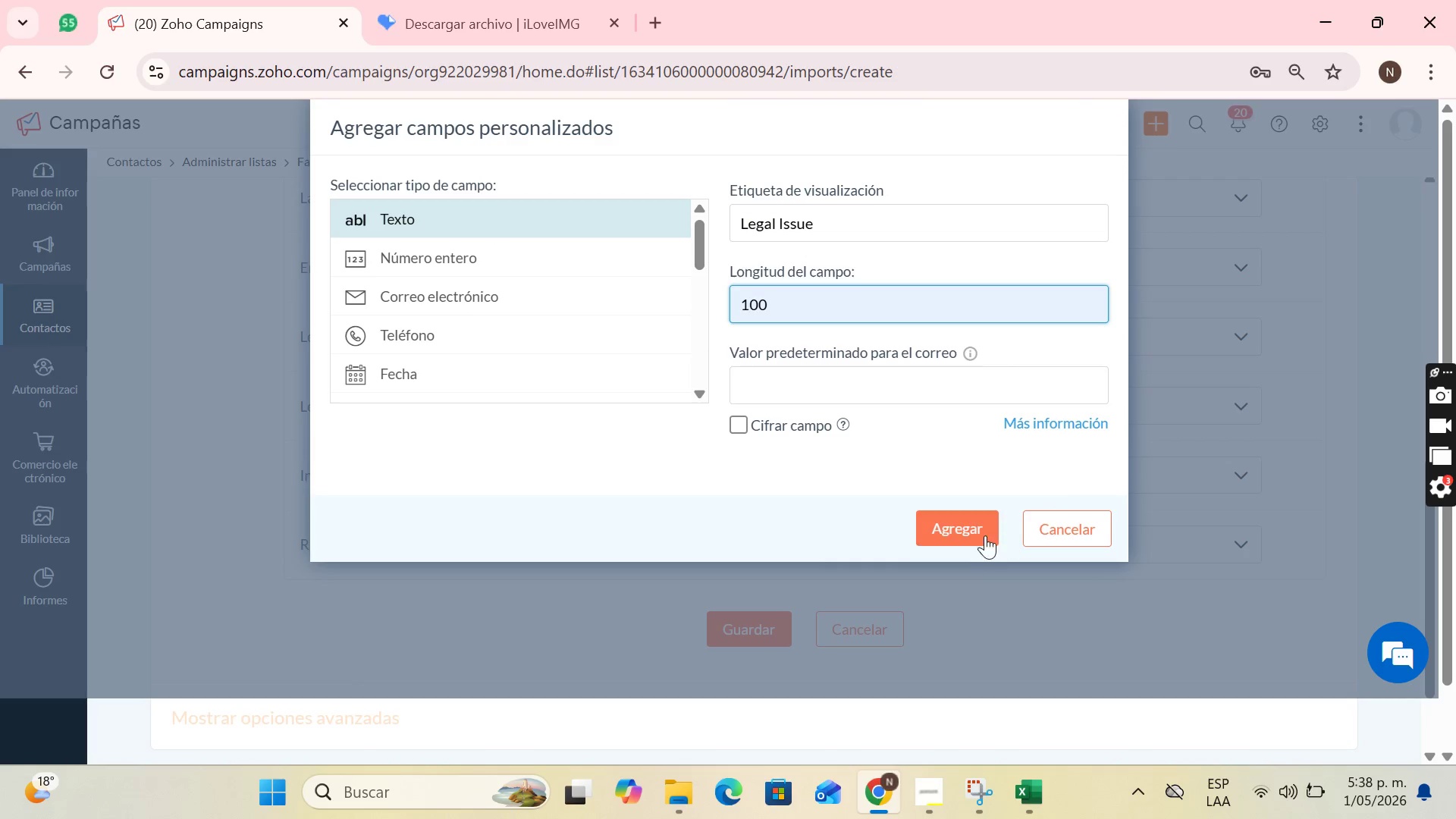 
left_click([977, 533])
 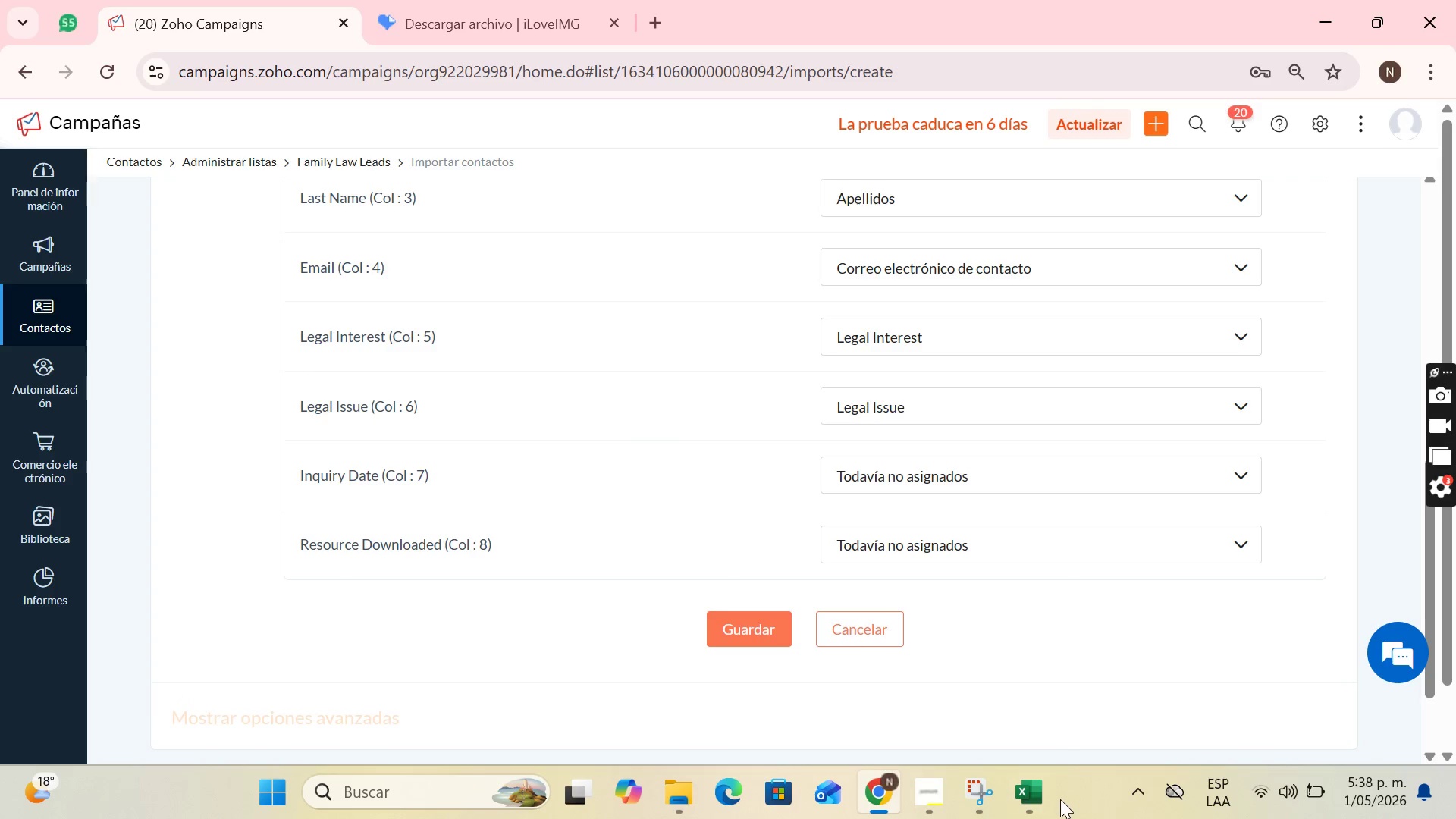 
left_click([1047, 786])
 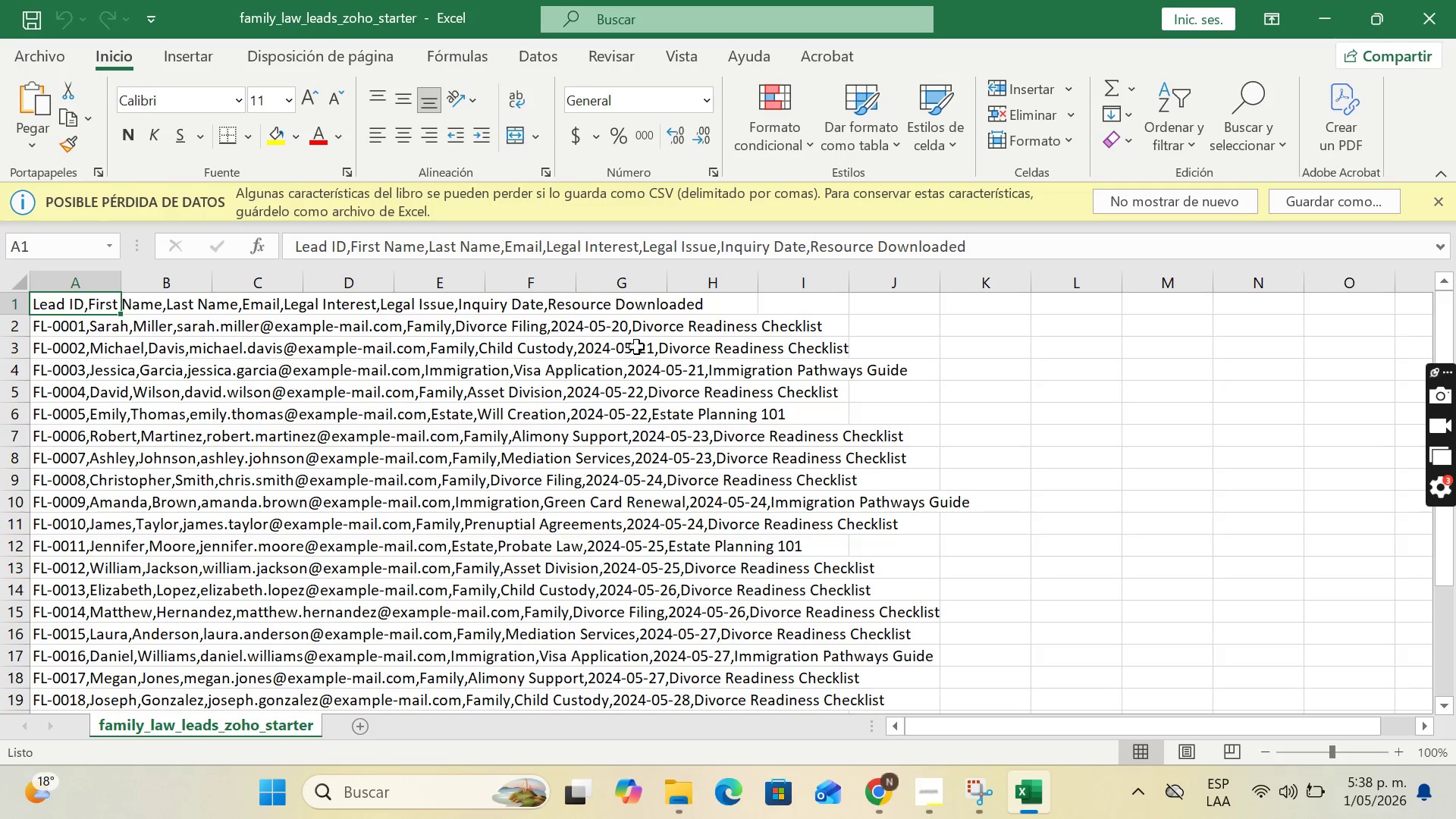 
wait(7.12)
 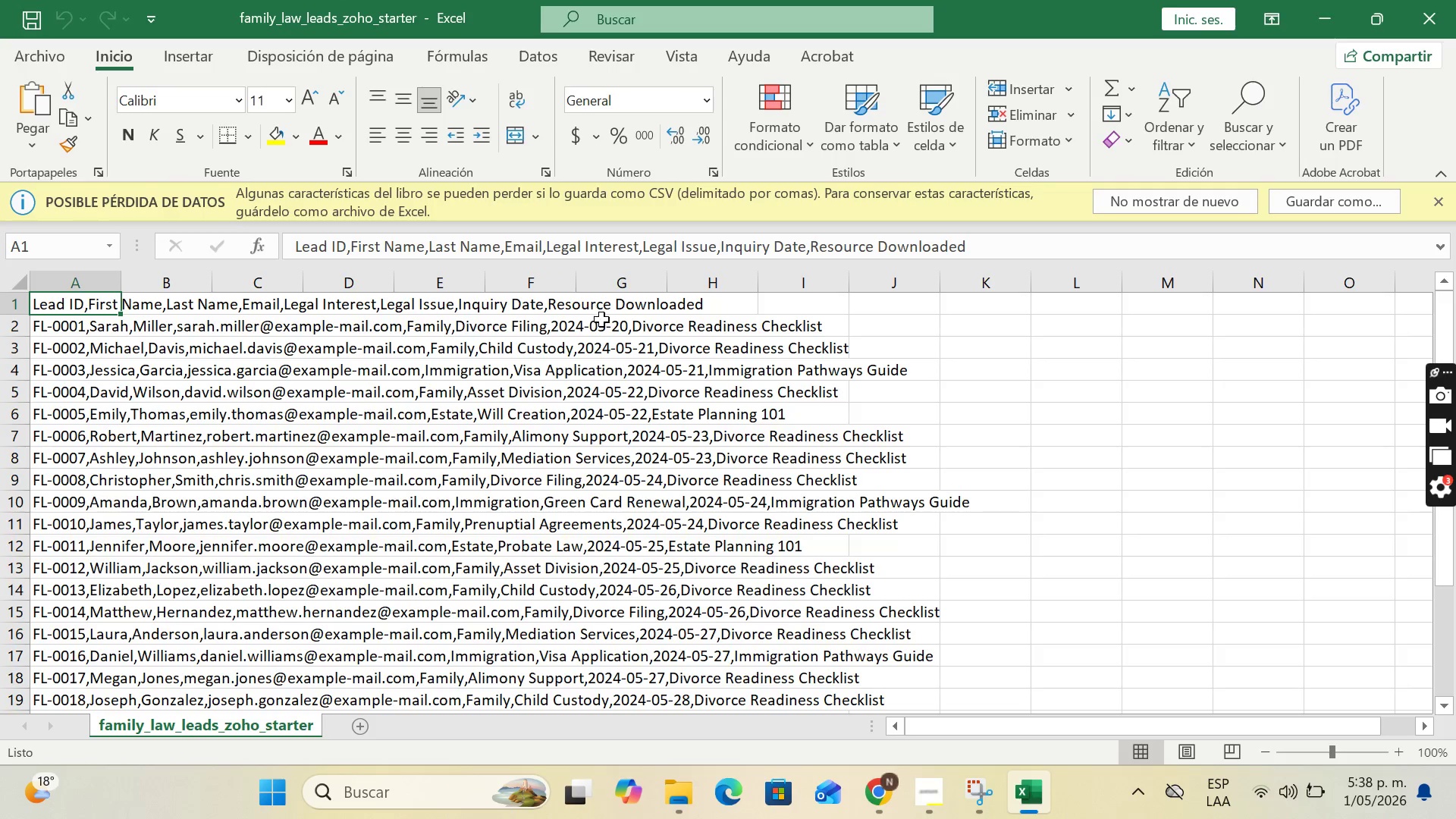 
left_click([883, 807])
 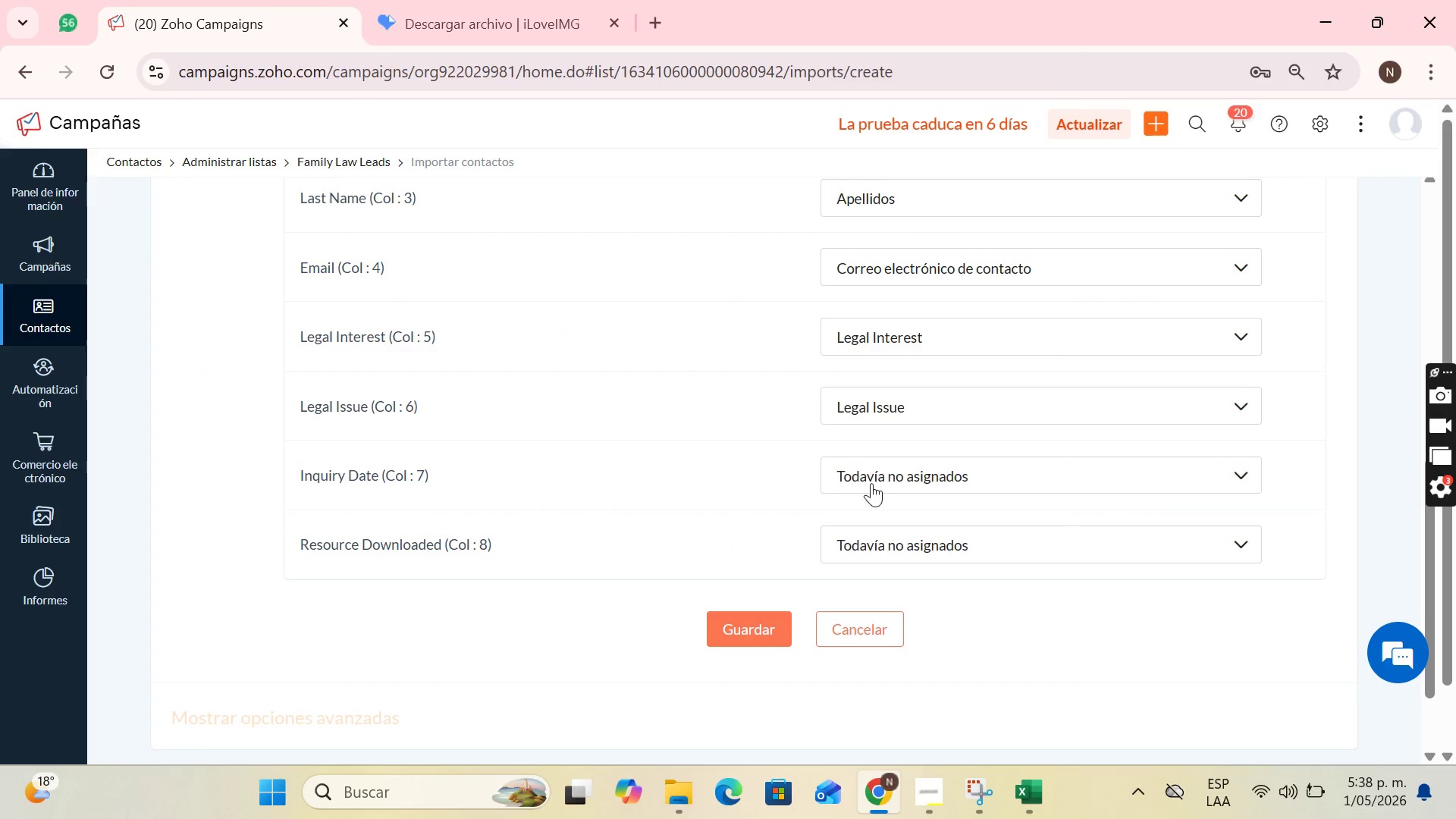 
left_click([890, 472])
 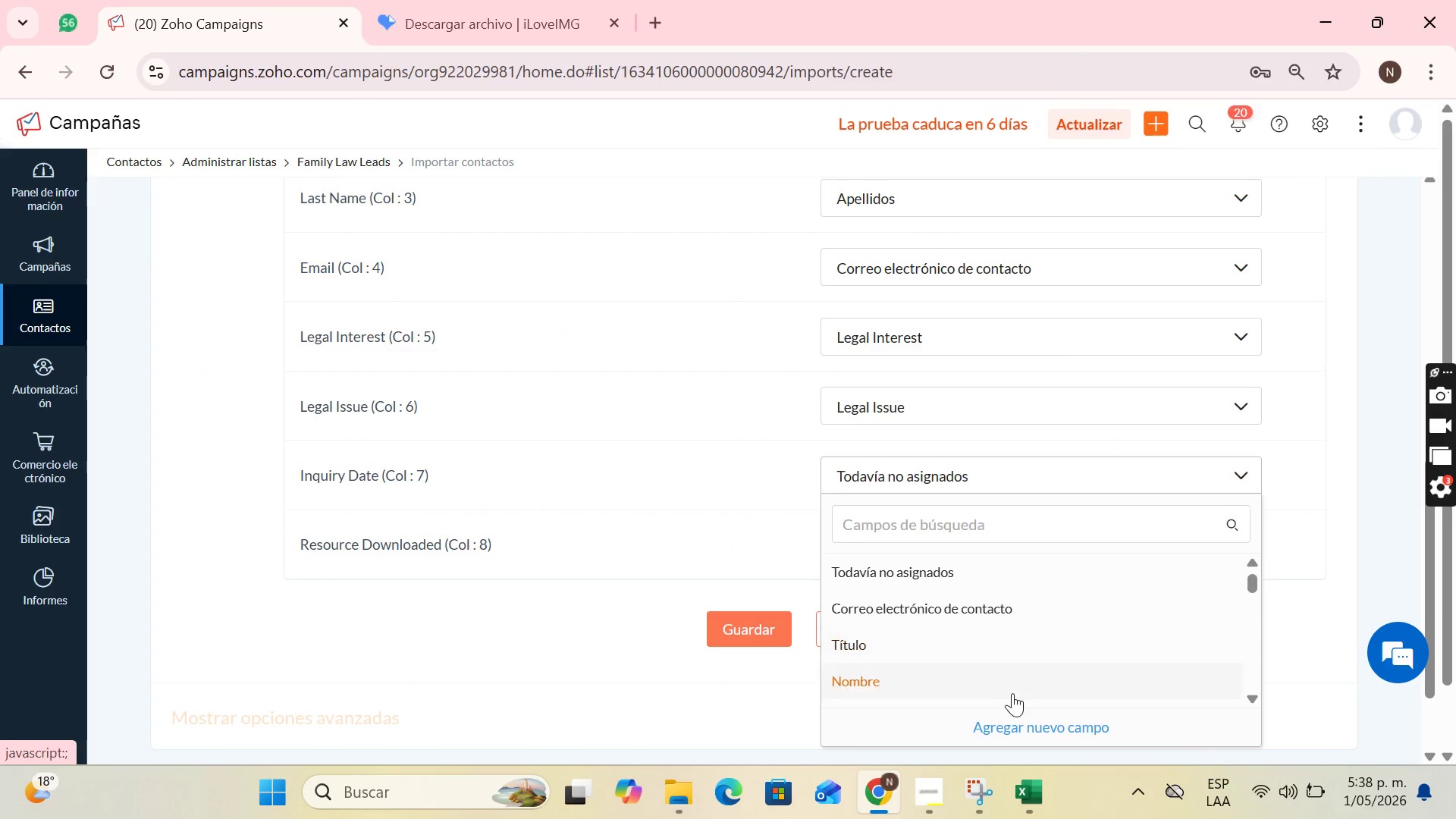 
left_click([1026, 723])
 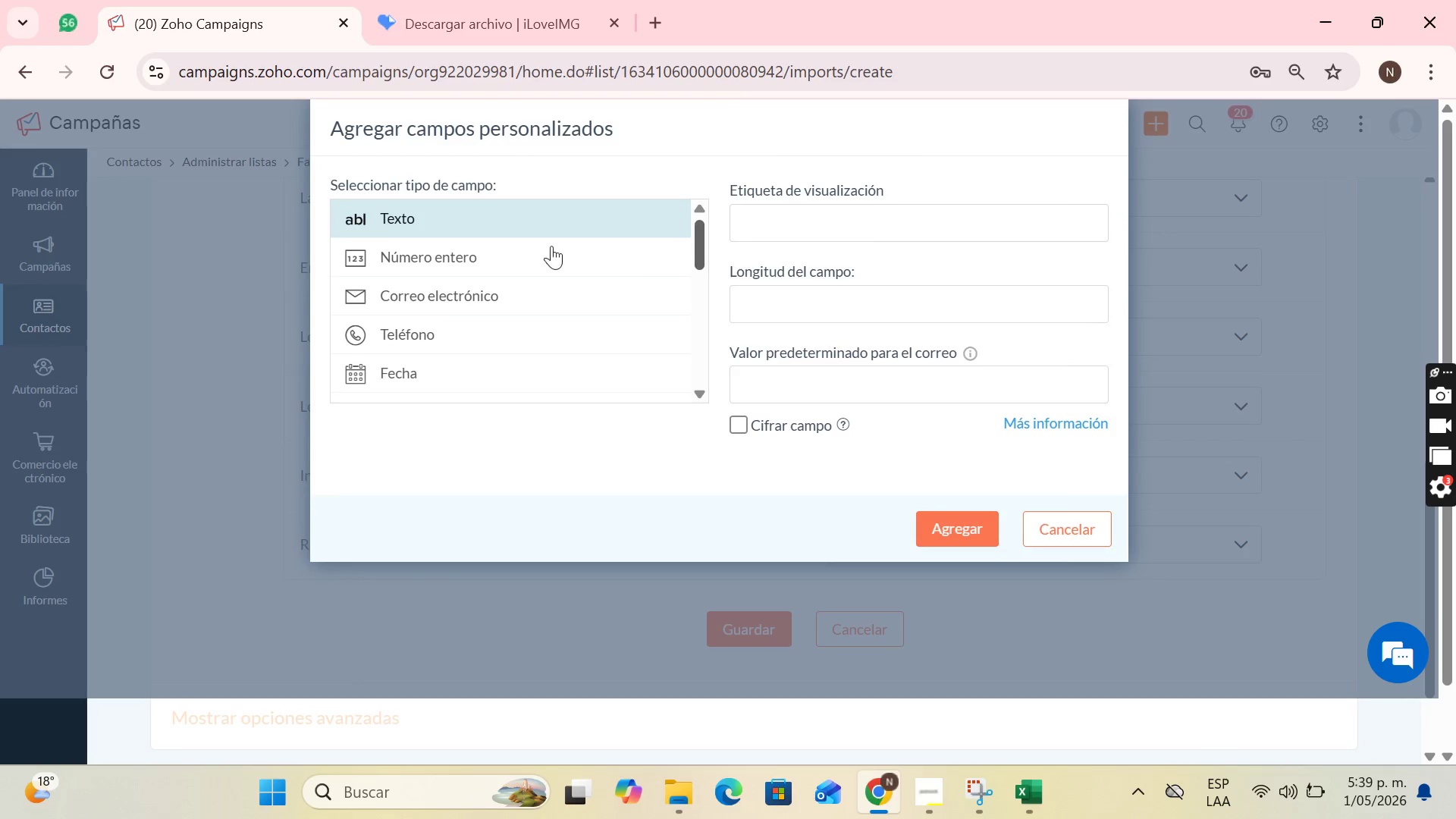 
scroll: coordinate [505, 253], scroll_direction: down, amount: 1.0
 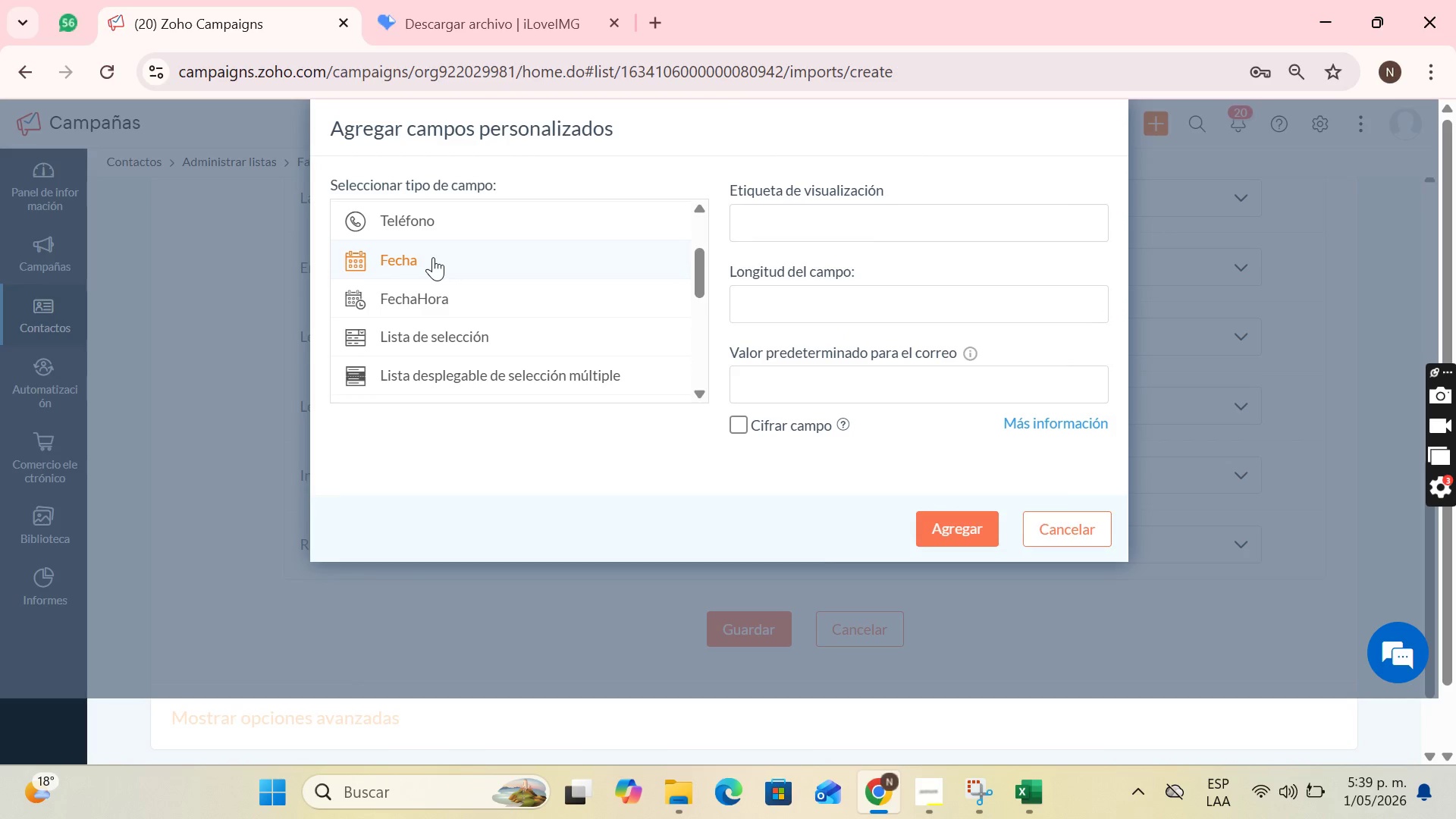 
left_click([433, 257])
 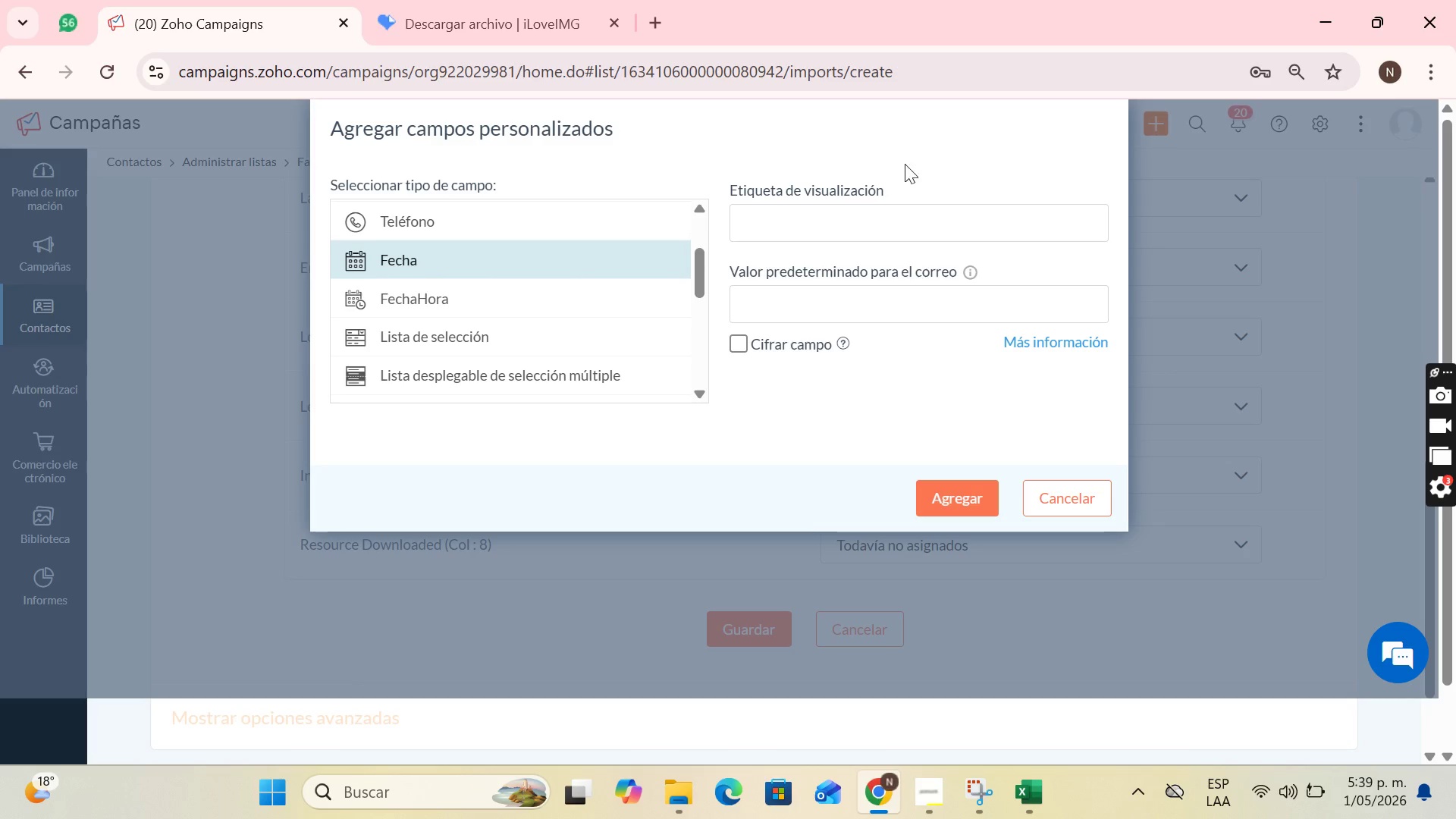 
left_click([861, 217])
 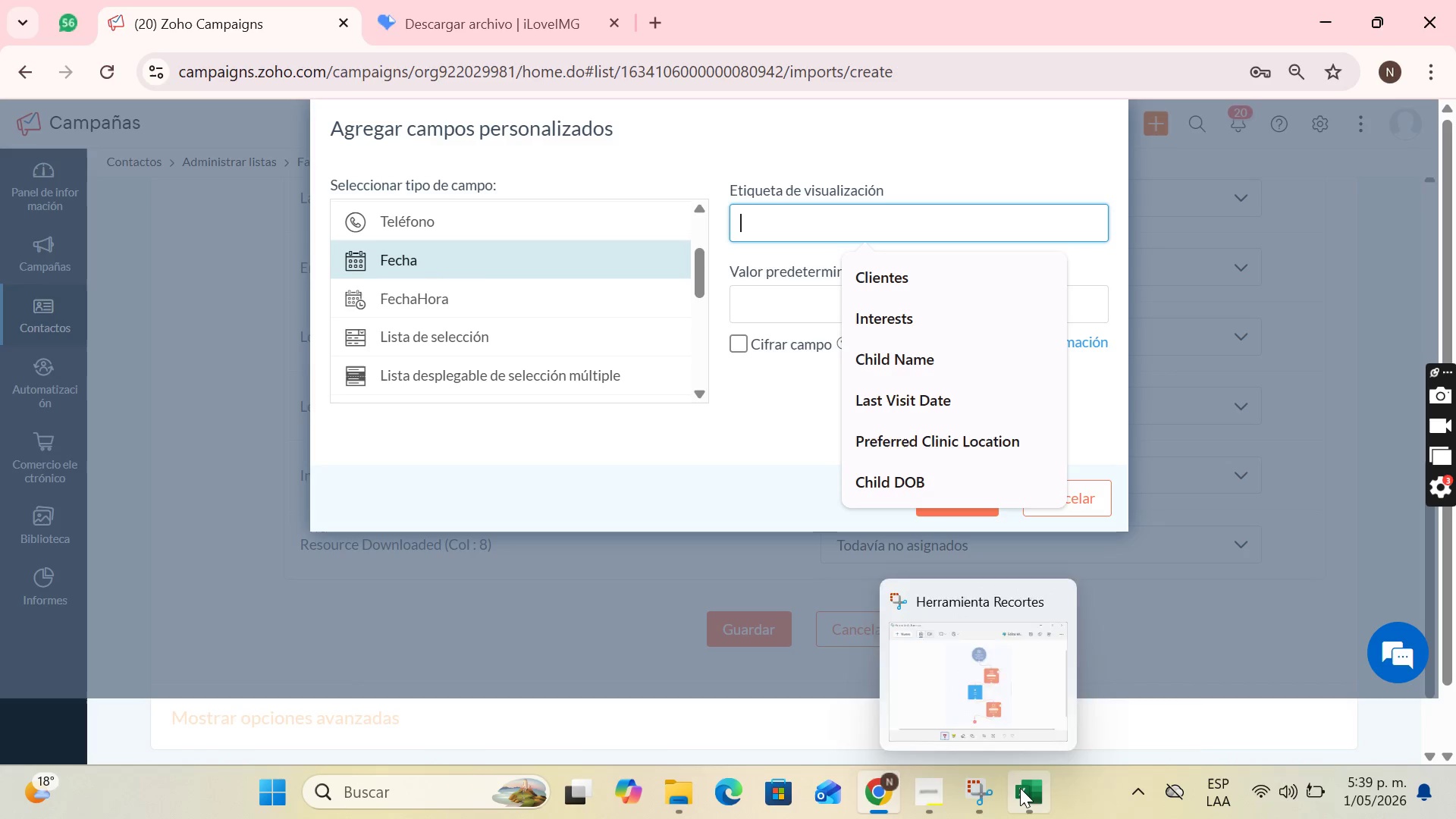 
left_click([1033, 710])
 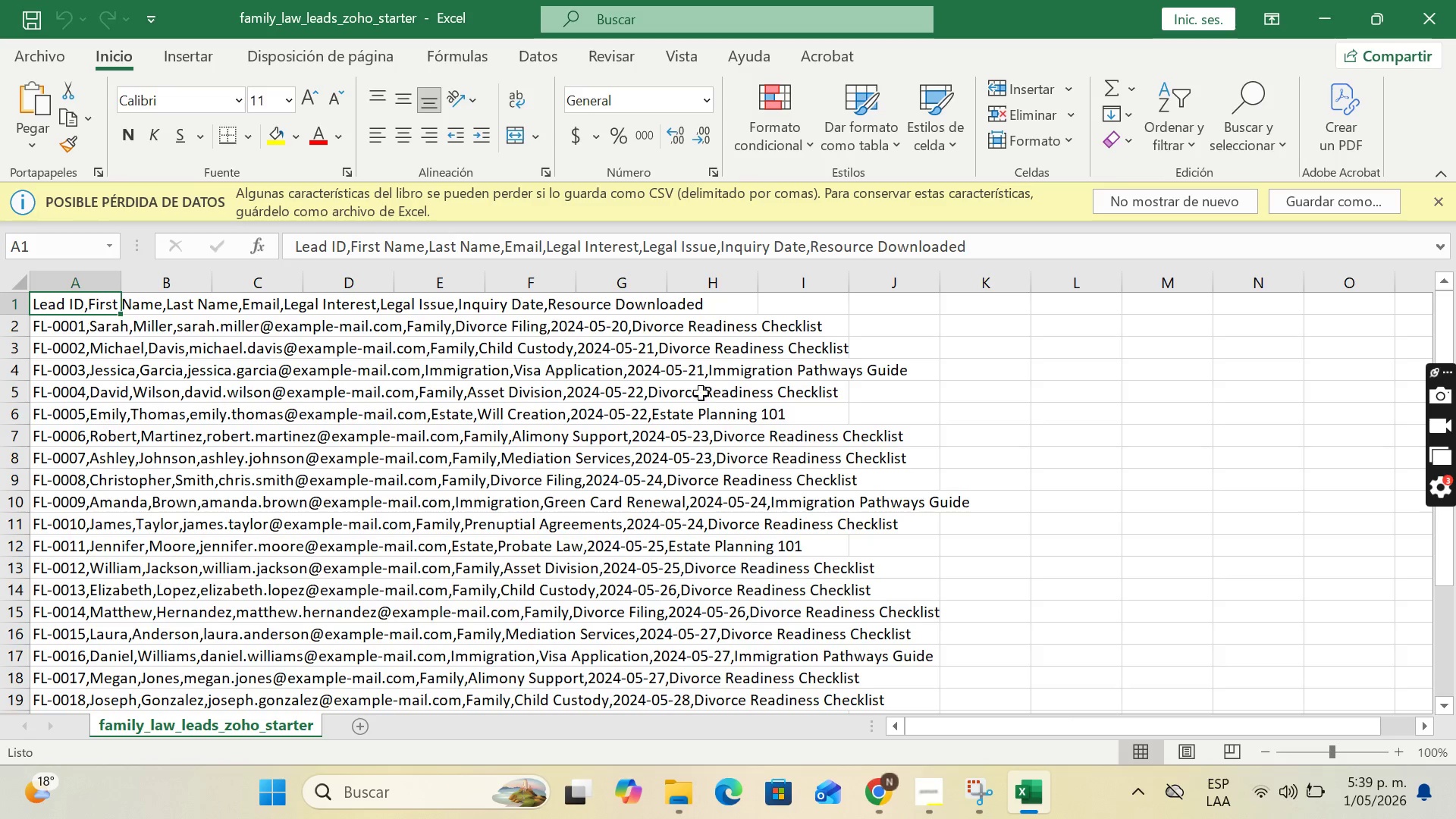 
wait(6.2)
 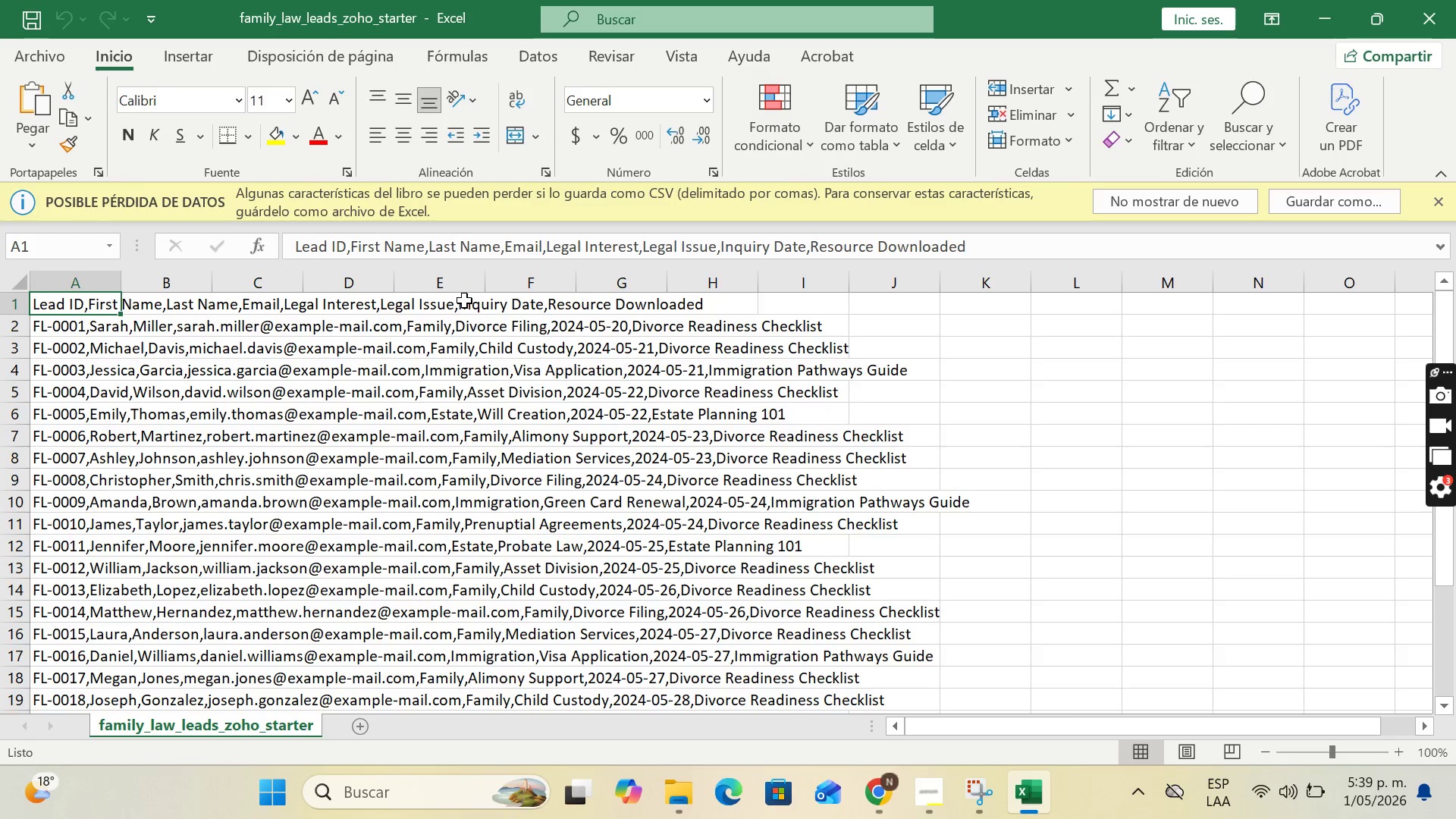 
left_click([891, 786])
 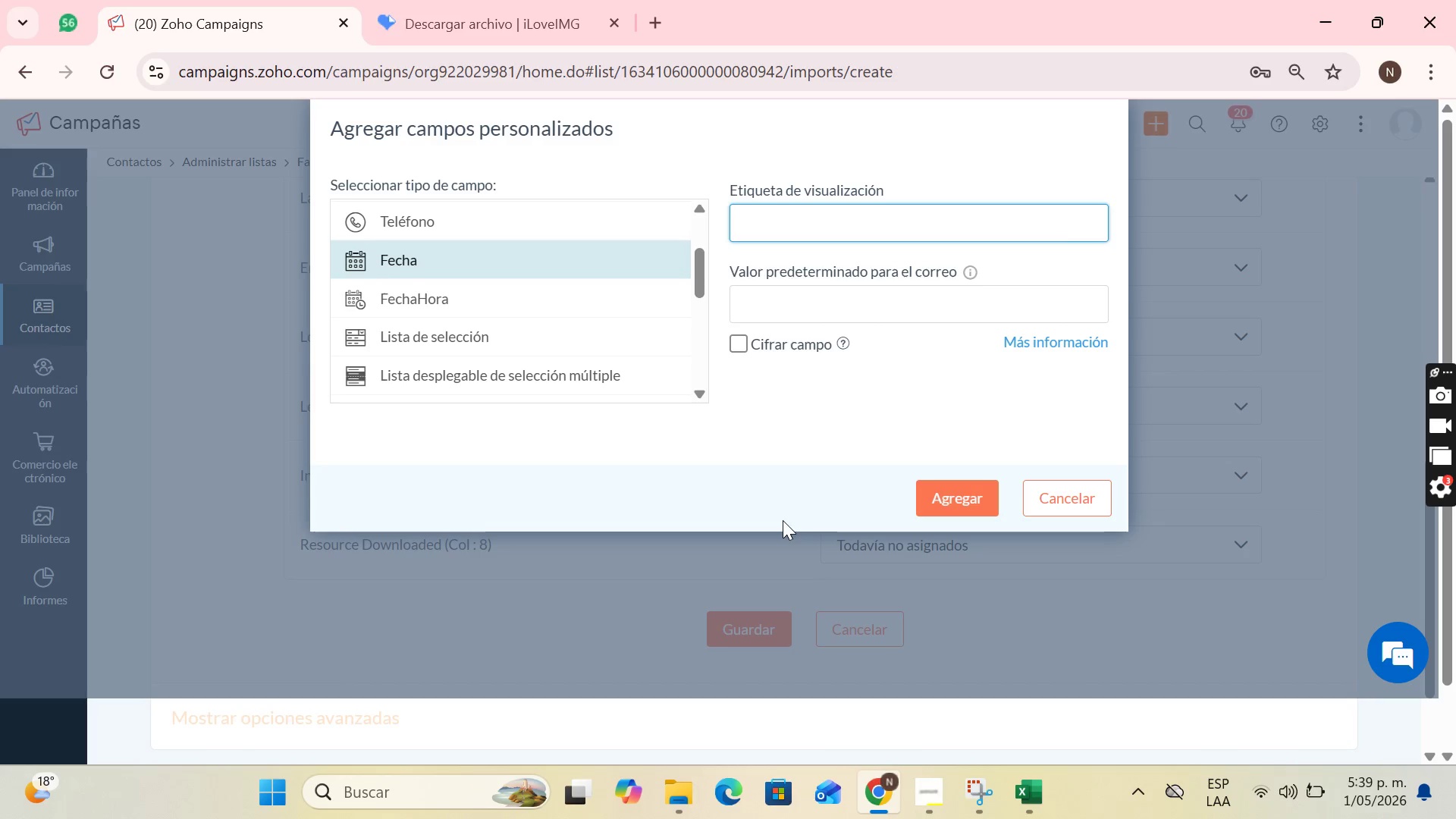 
type(Inquiry Date)
 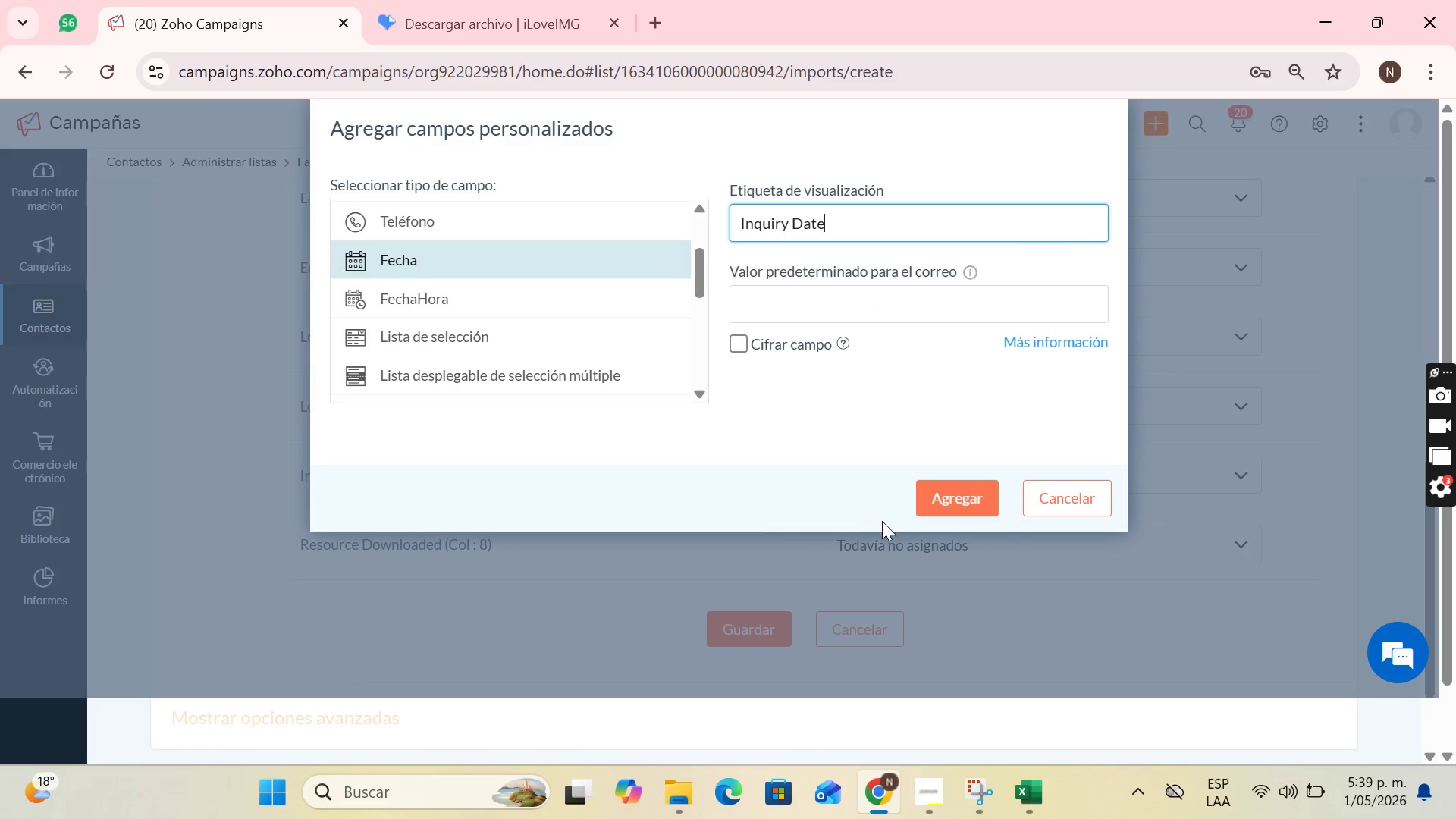 
left_click([944, 493])
 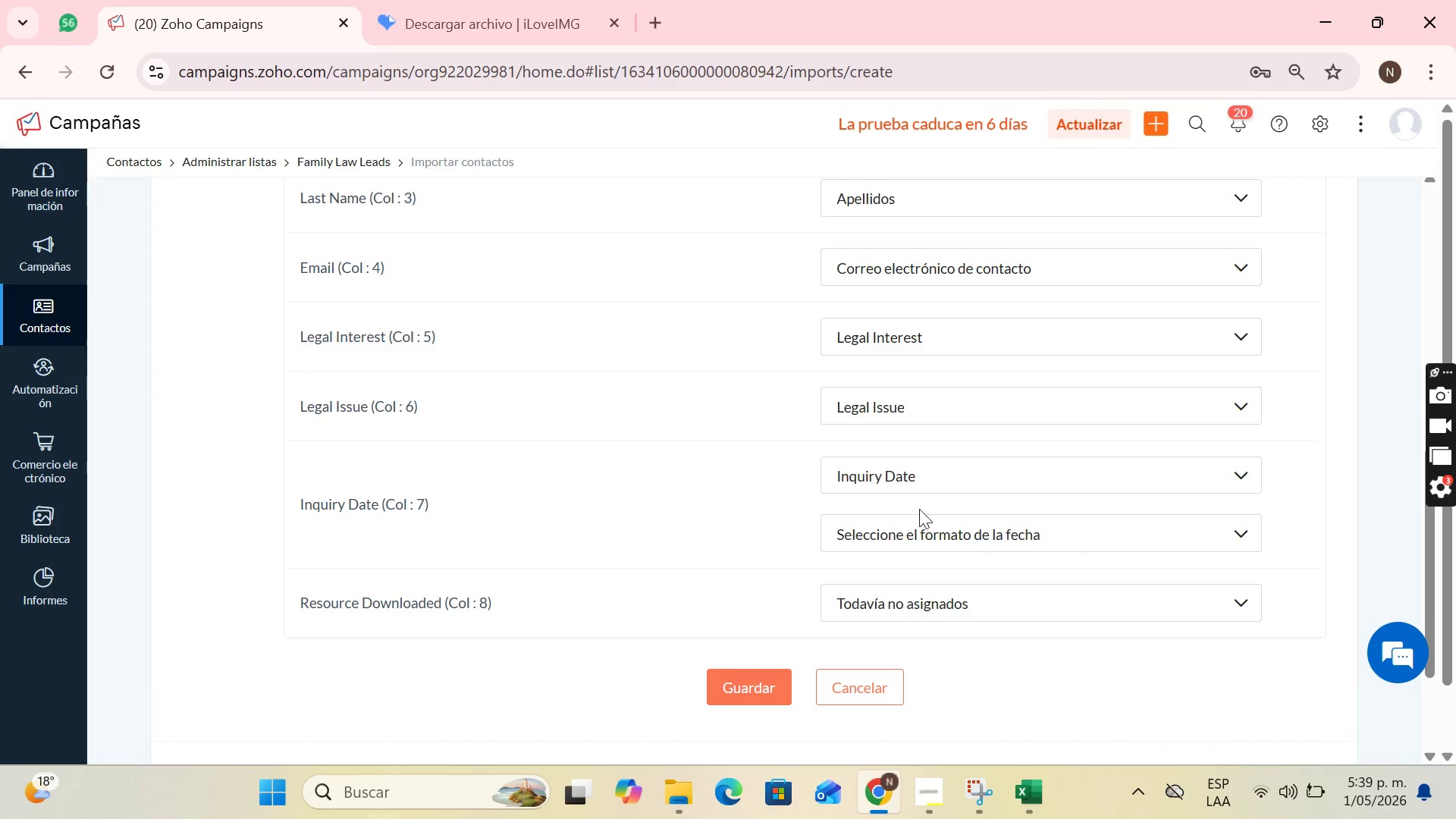 
left_click([996, 548])
 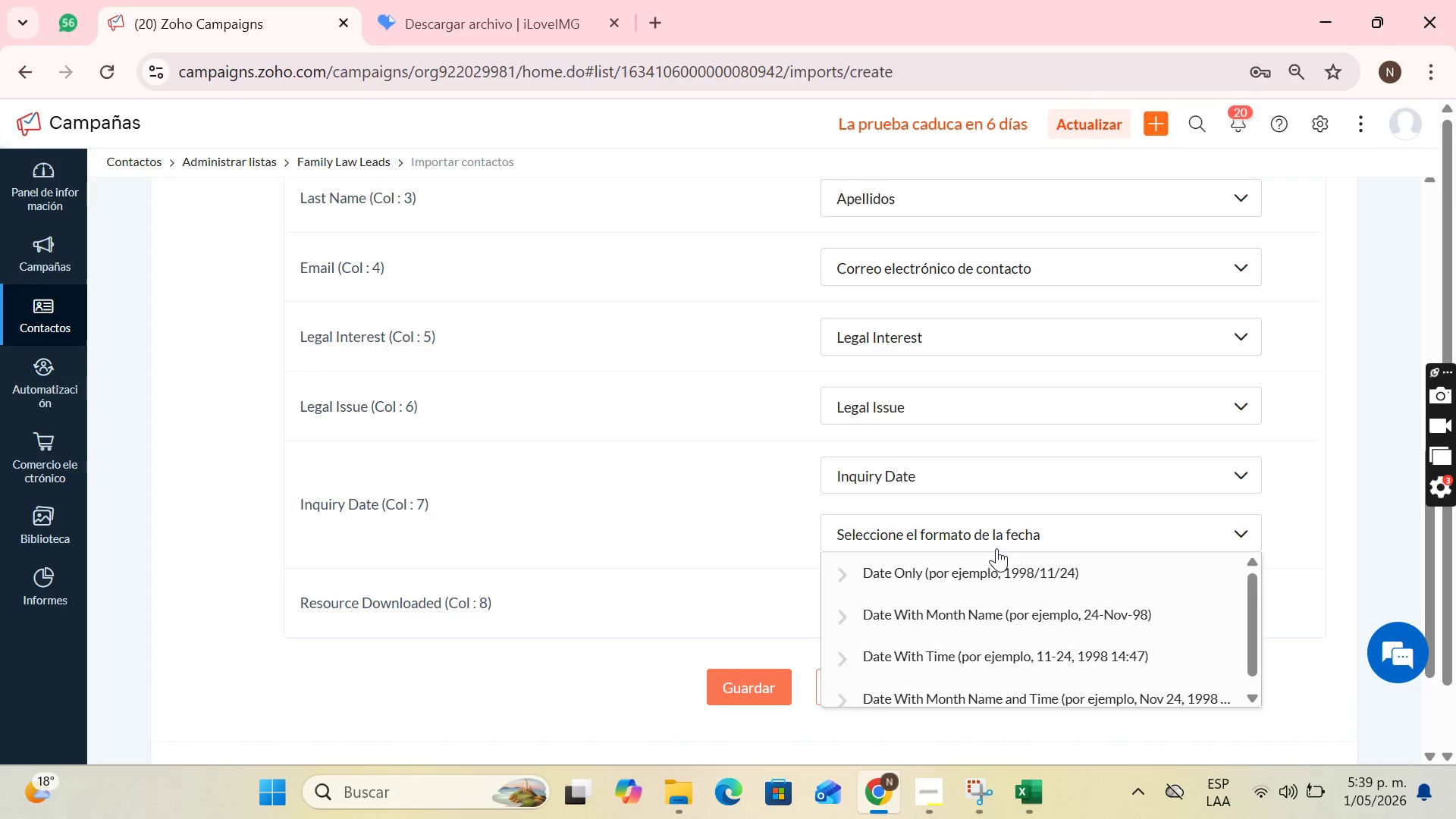 
mouse_move([1003, 583])
 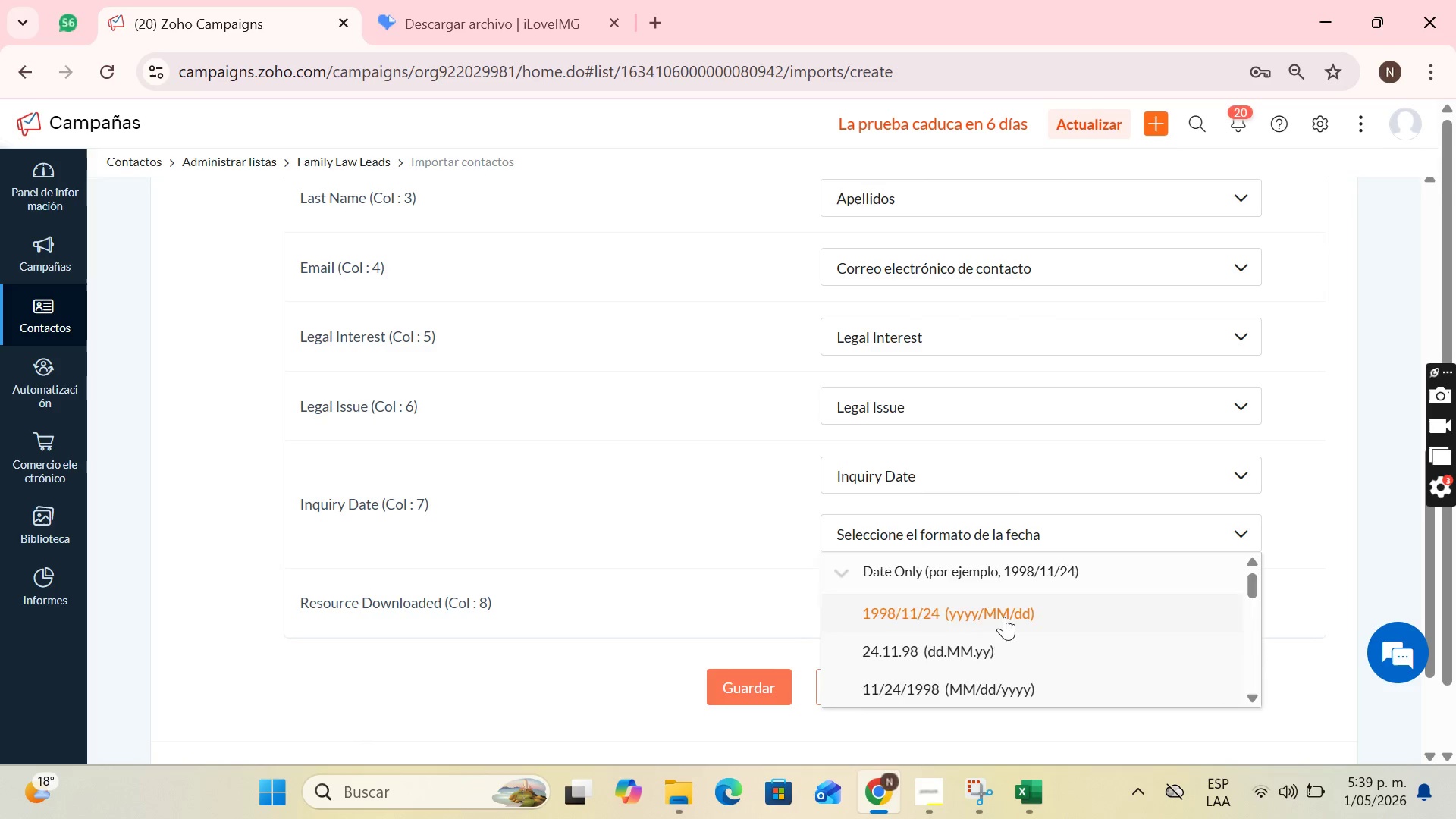 
scroll: coordinate [1004, 620], scroll_direction: down, amount: 5.0
 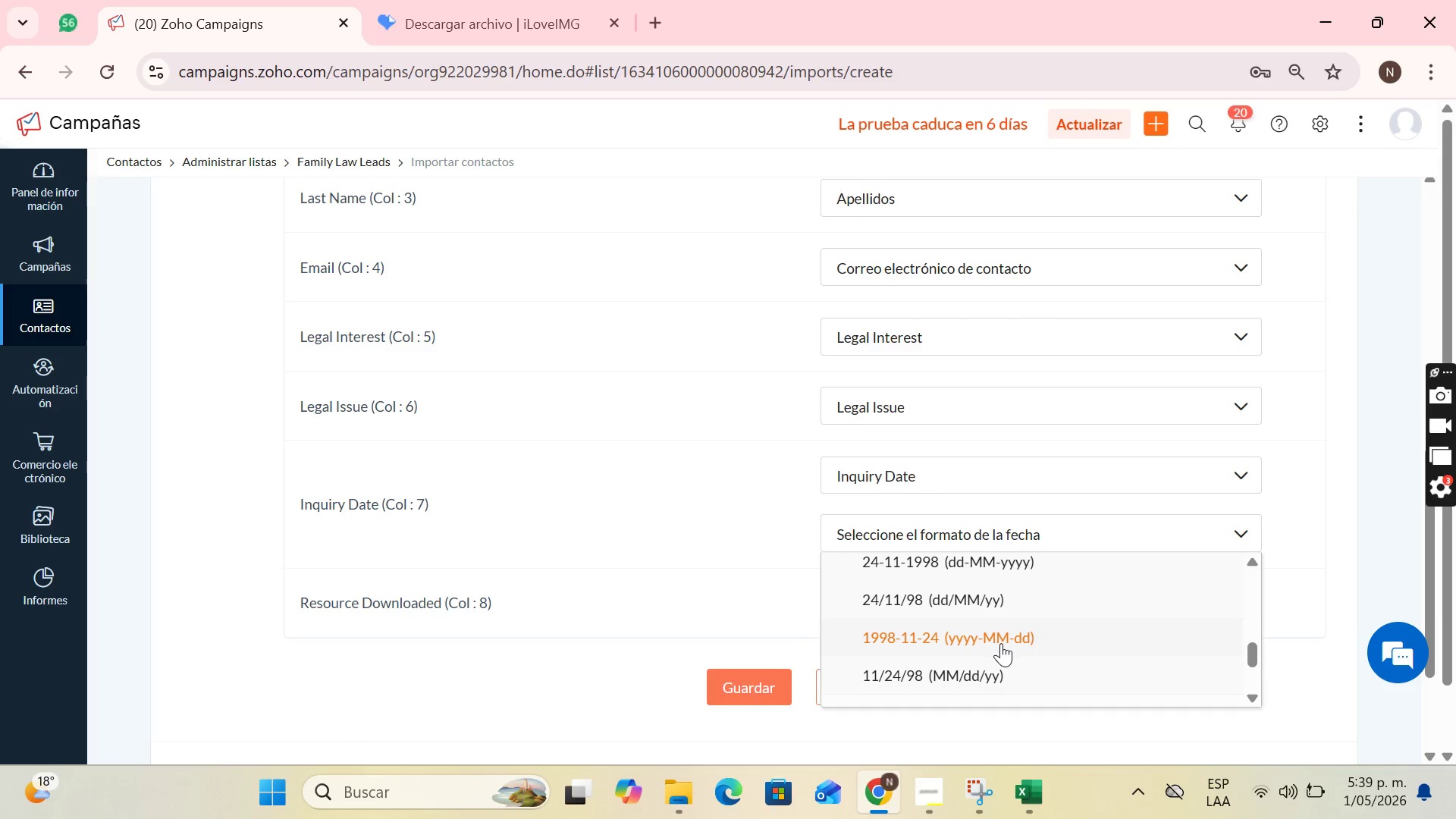 
left_click([996, 645])
 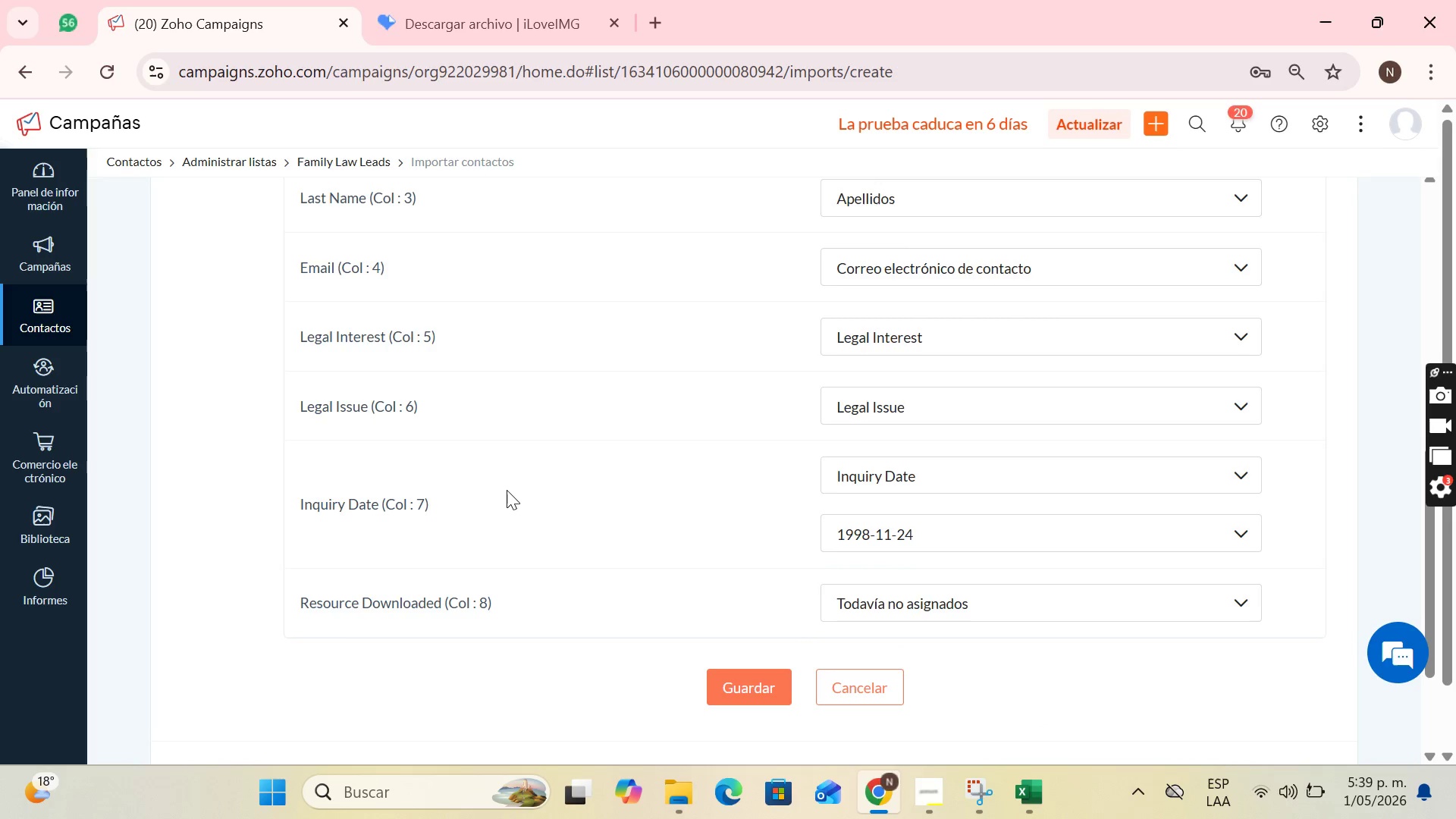 
scroll: coordinate [507, 494], scroll_direction: down, amount: 1.0
 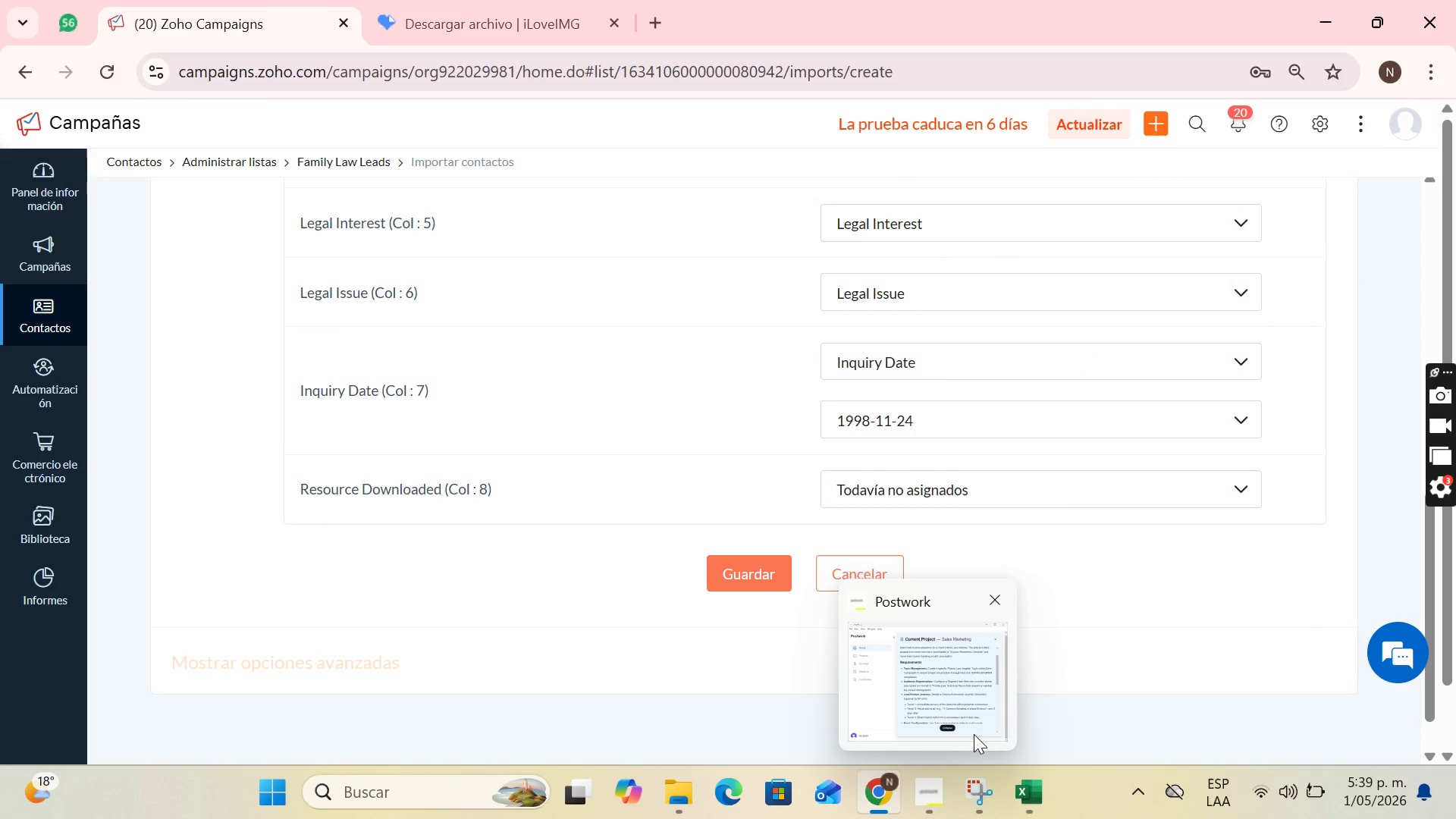 
left_click([1034, 805])
 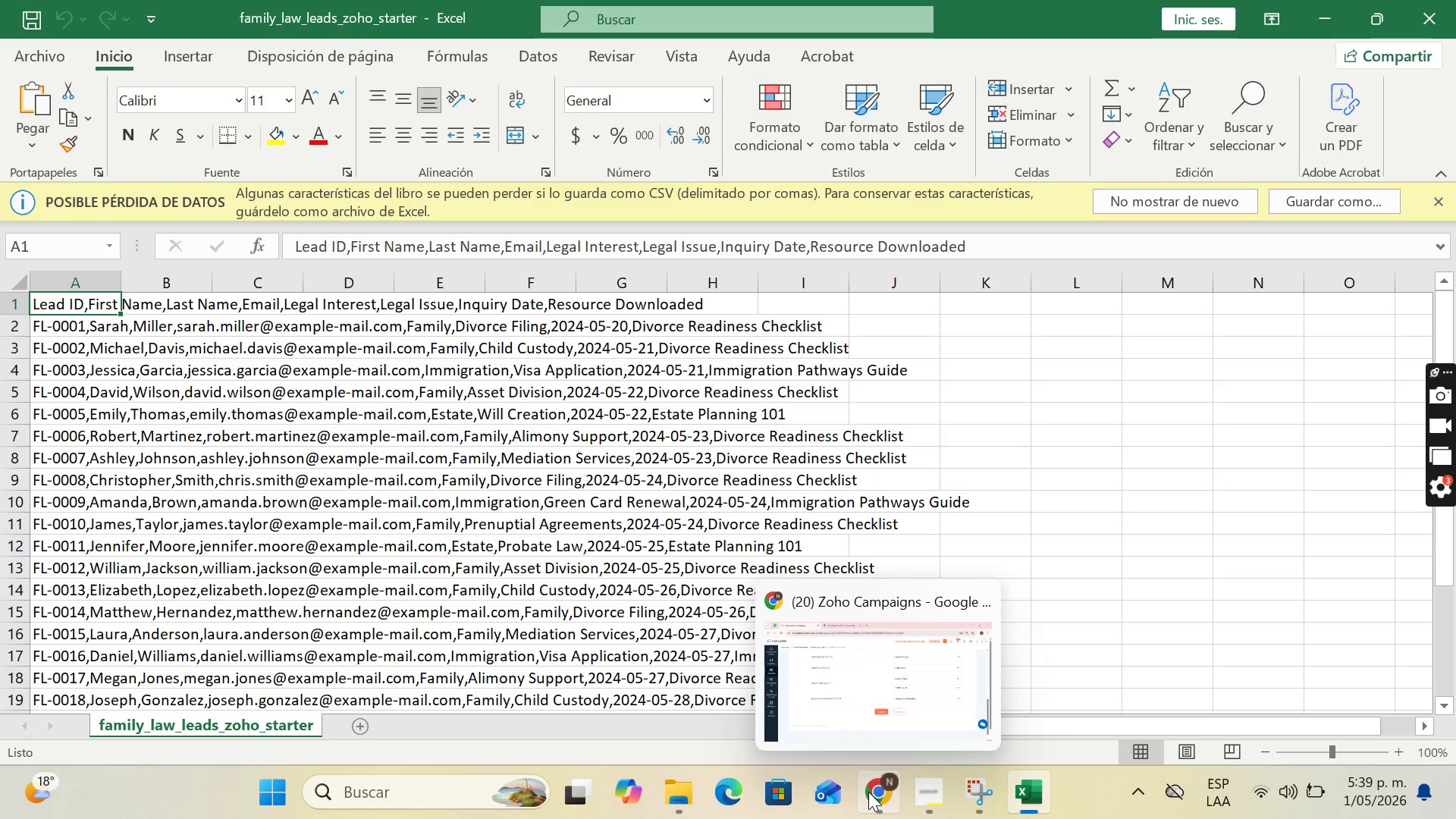 
wait(7.33)
 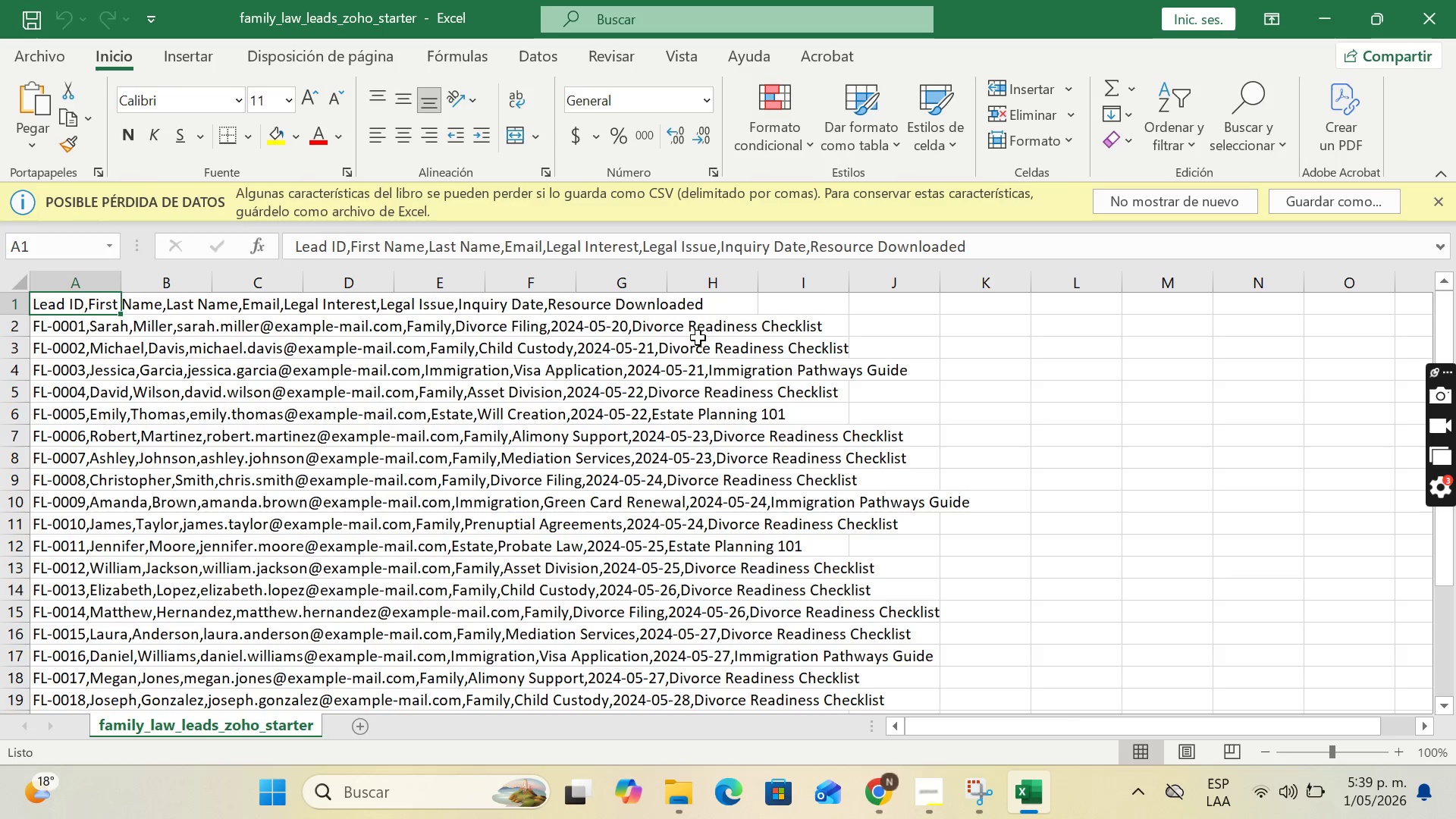 
left_click([866, 783])
 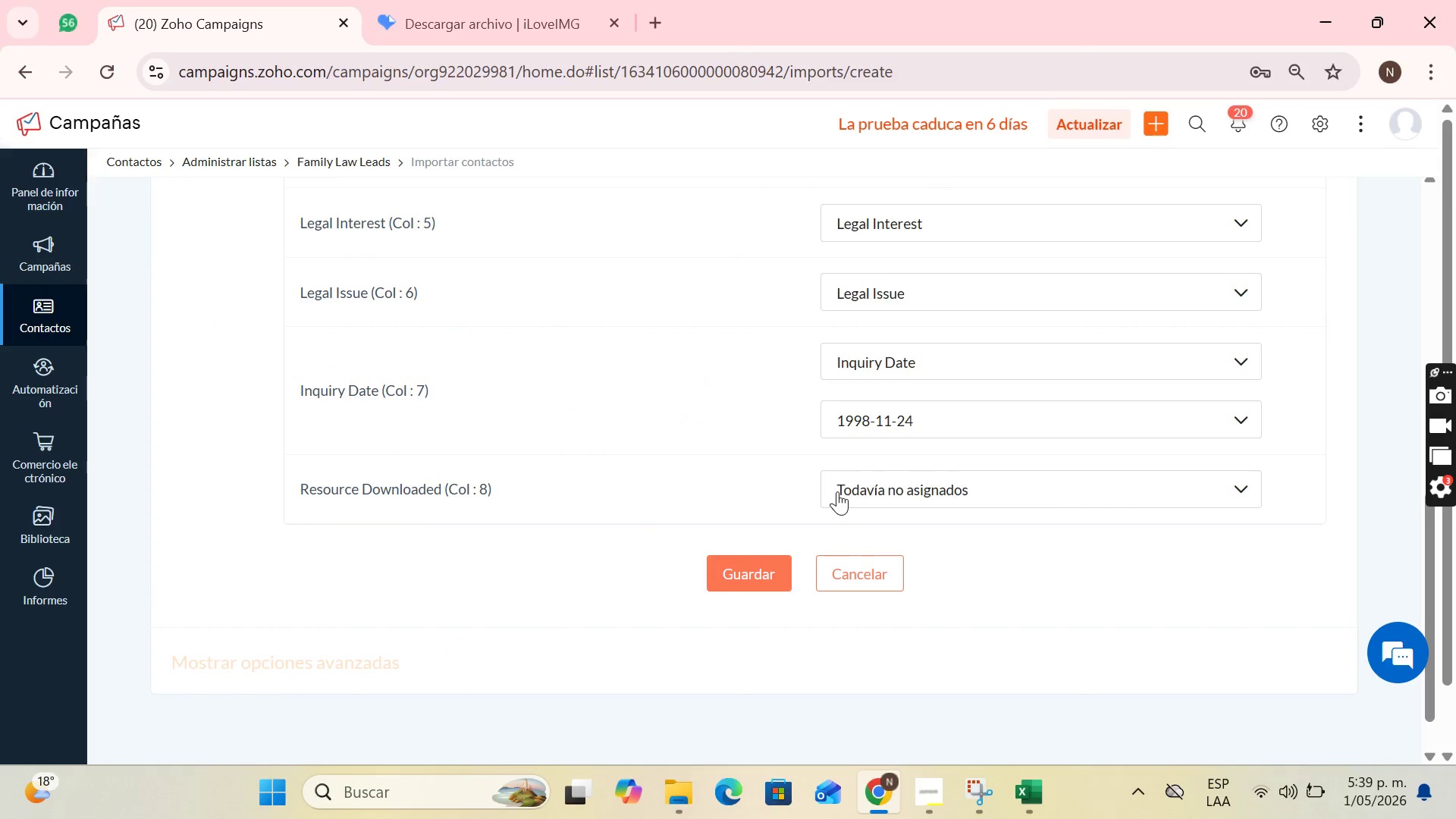 
left_click([837, 491])
 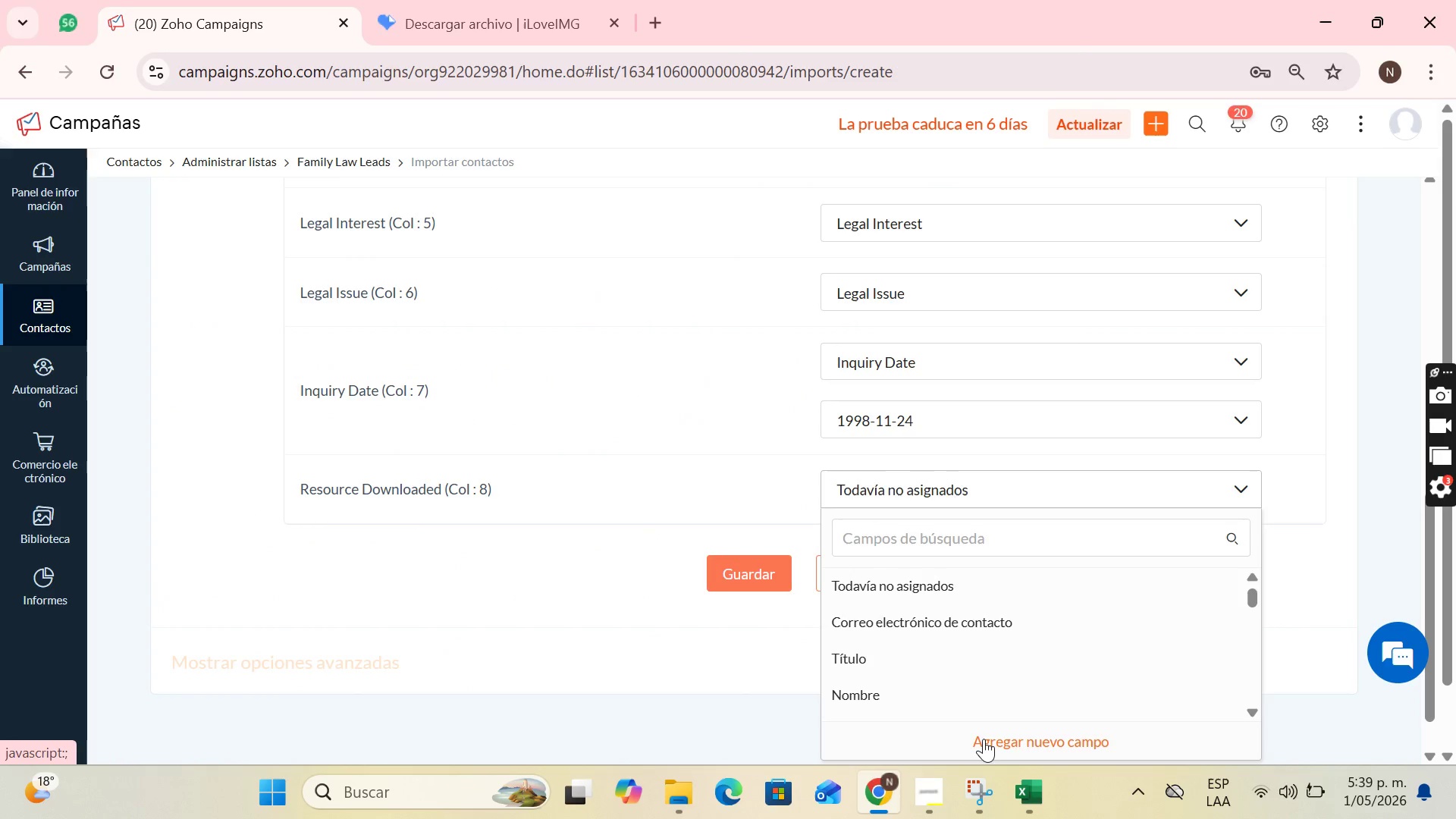 
left_click([984, 739])
 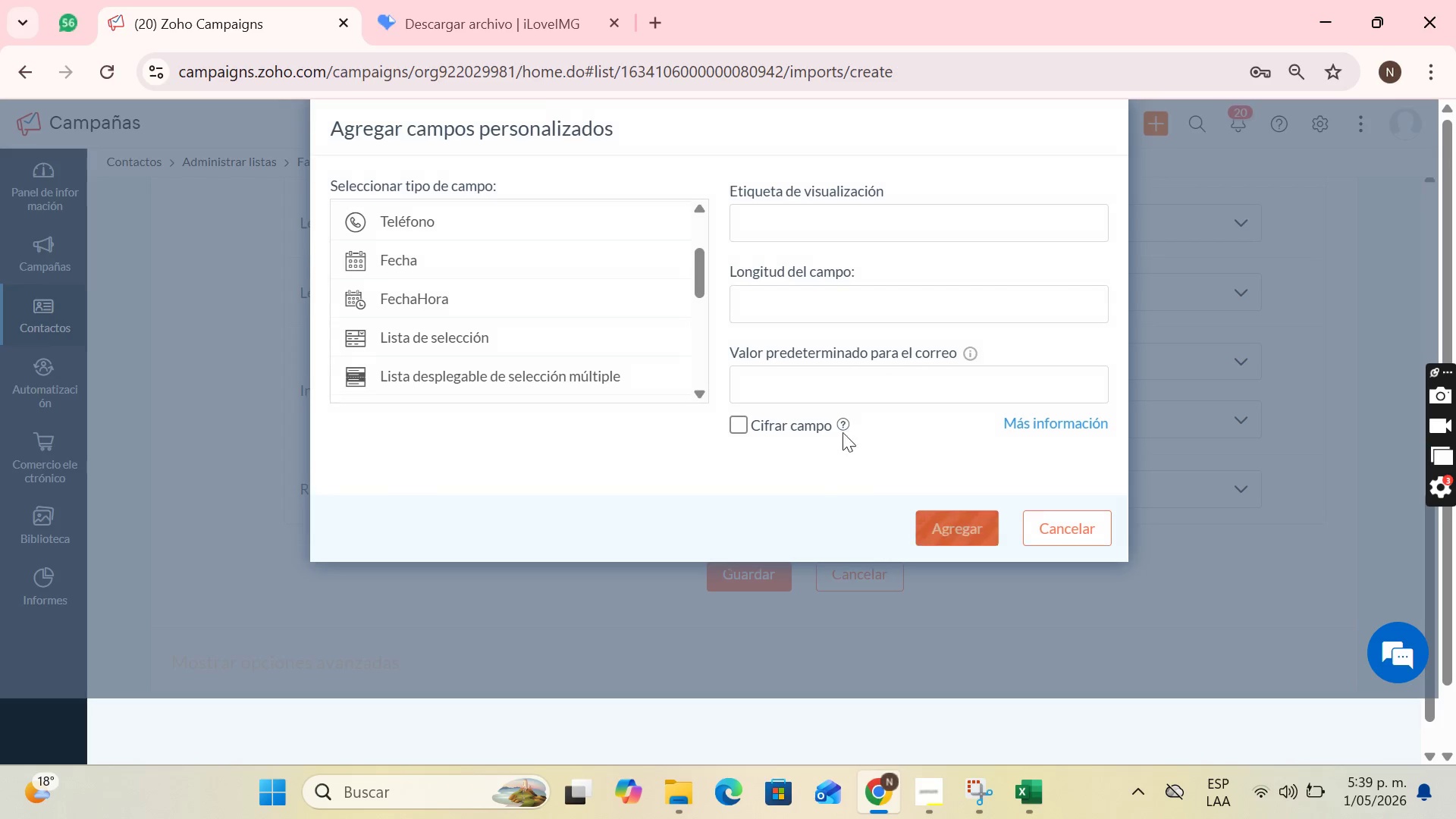 
left_click([802, 218])
 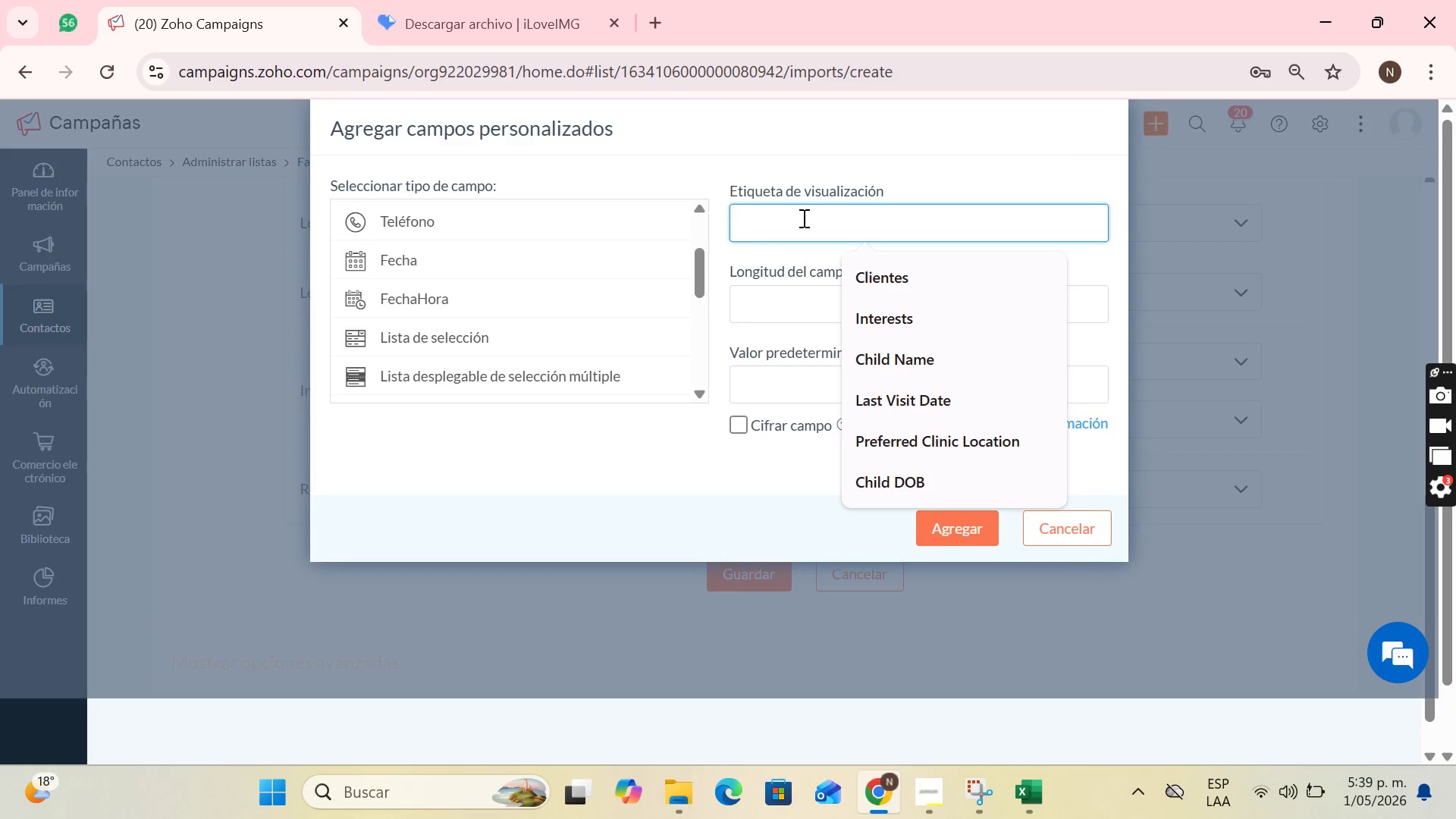 
type(Resource)
 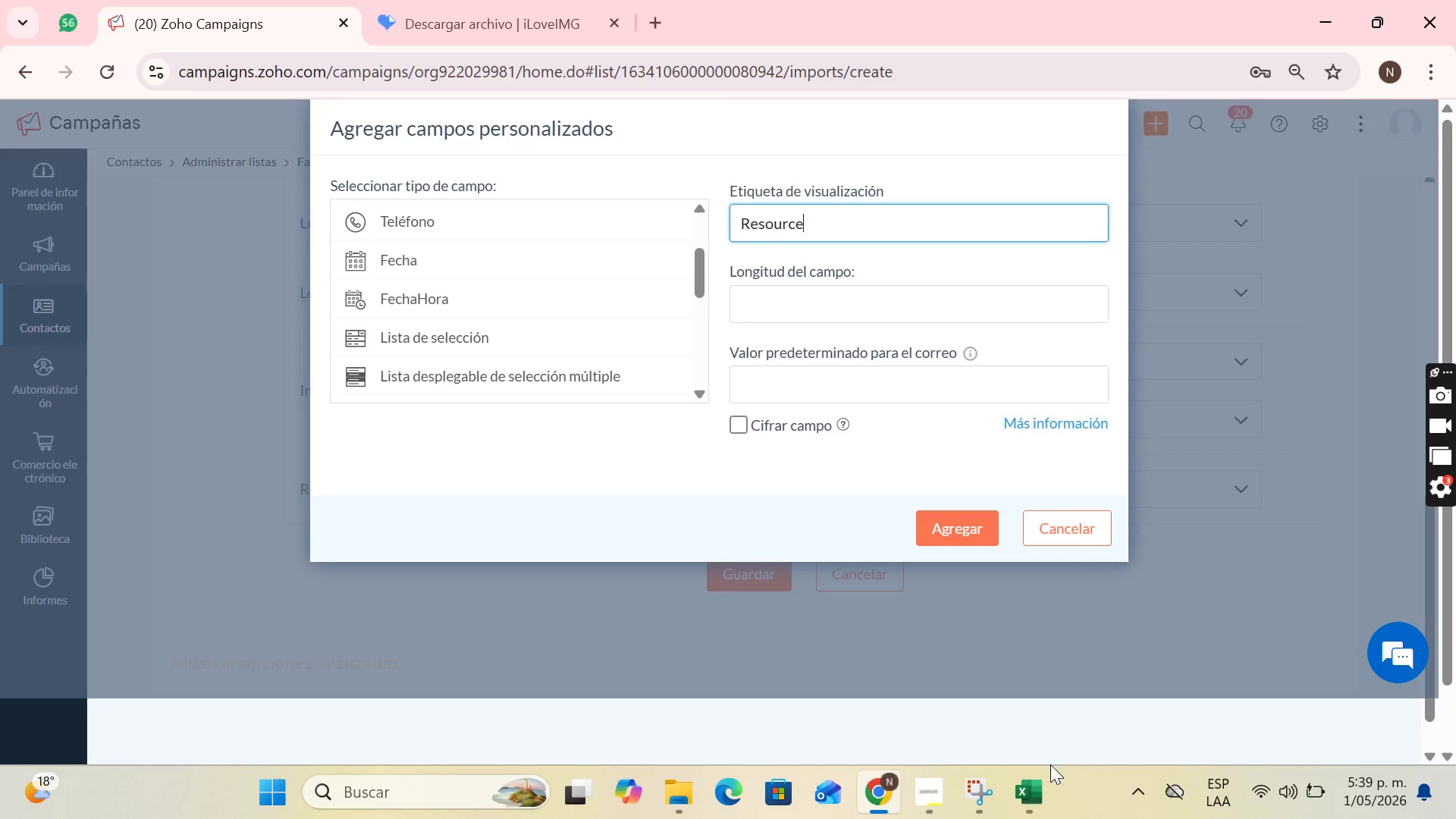 
left_click([1043, 787])
 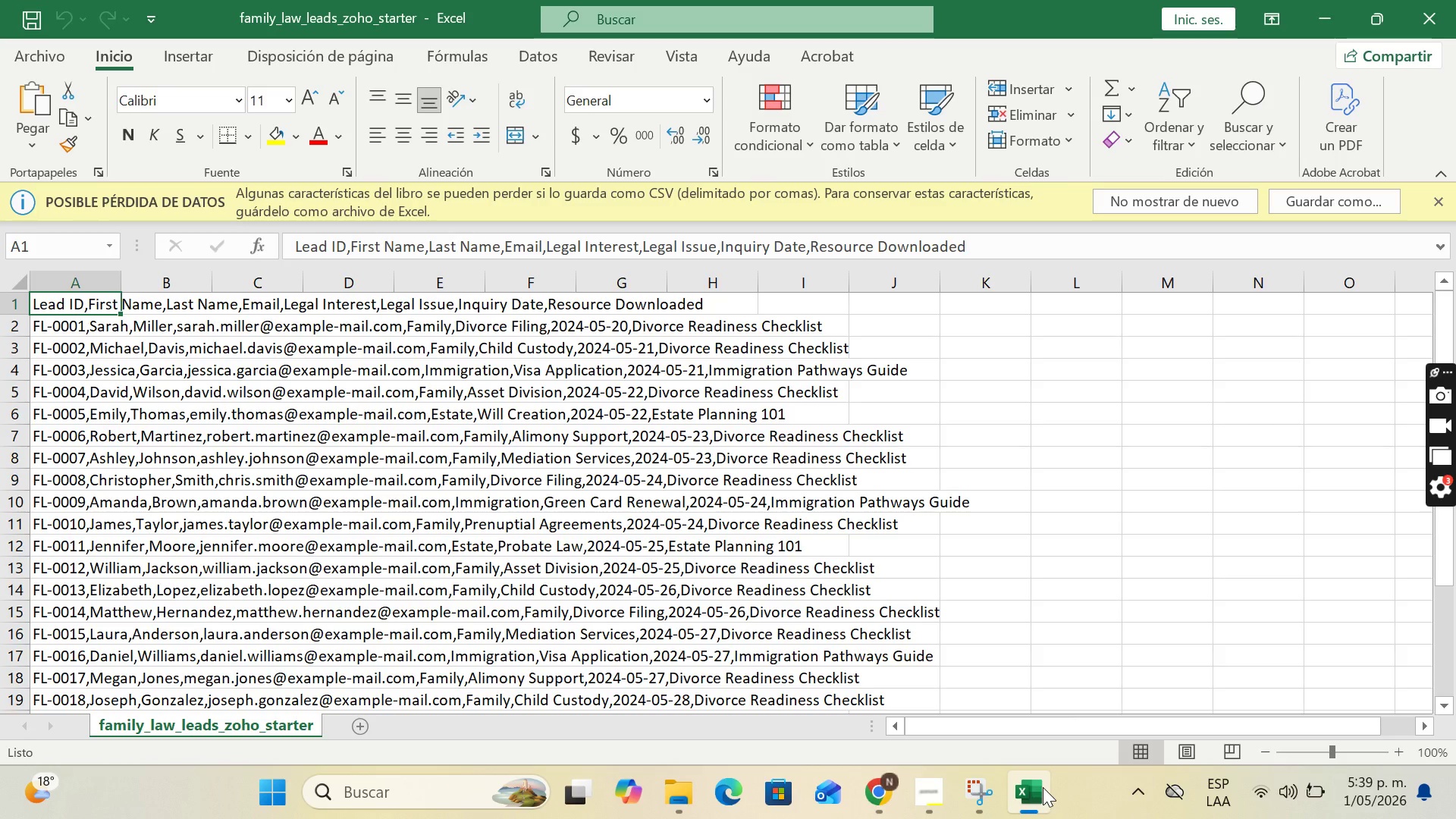 
left_click([1043, 787])
 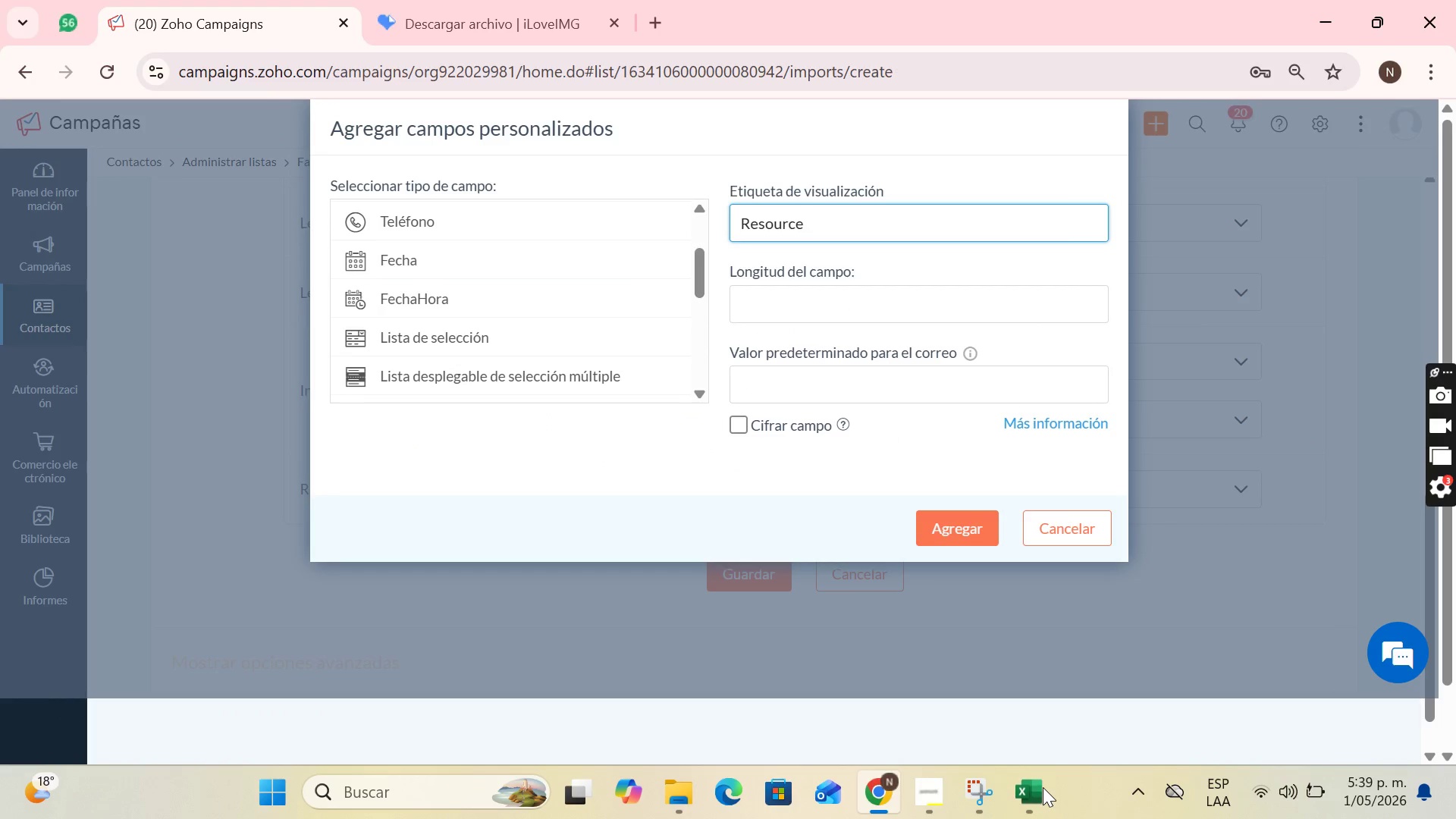 
type( Downo)
key(Backspace)
type(loades)
key(Backspace)
type(d)
 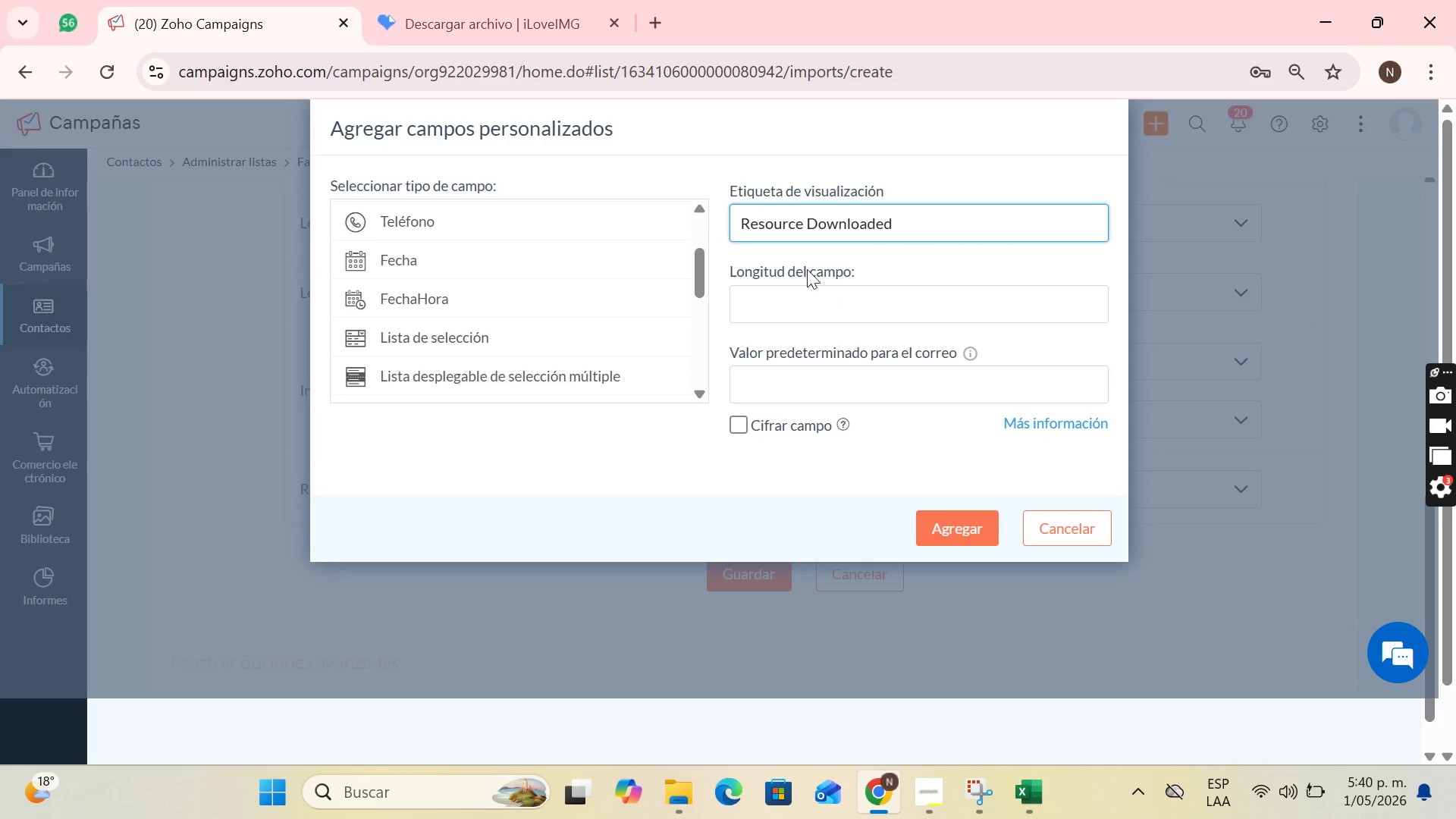 
left_click([795, 294])
 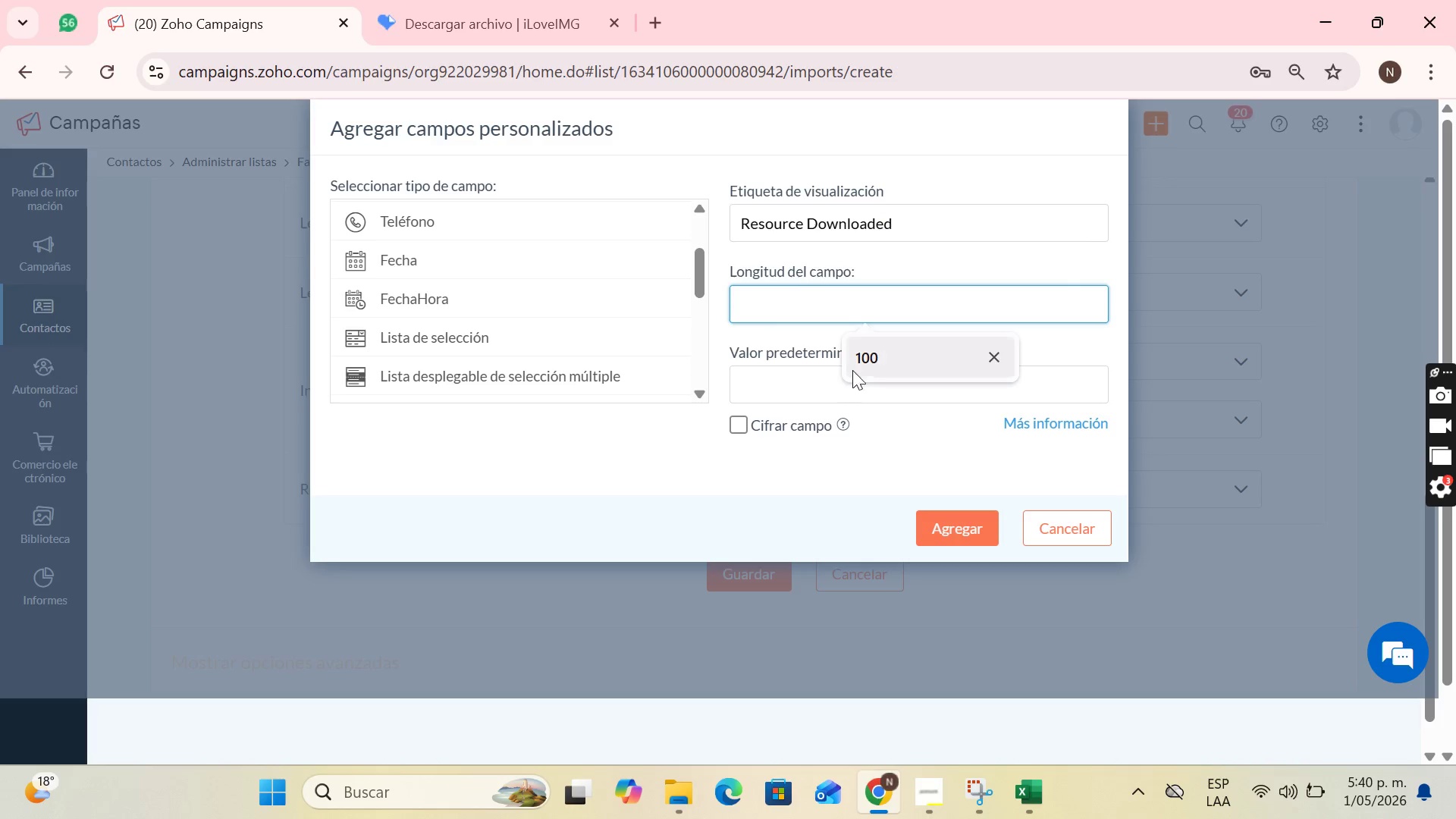 
left_click([861, 368])
 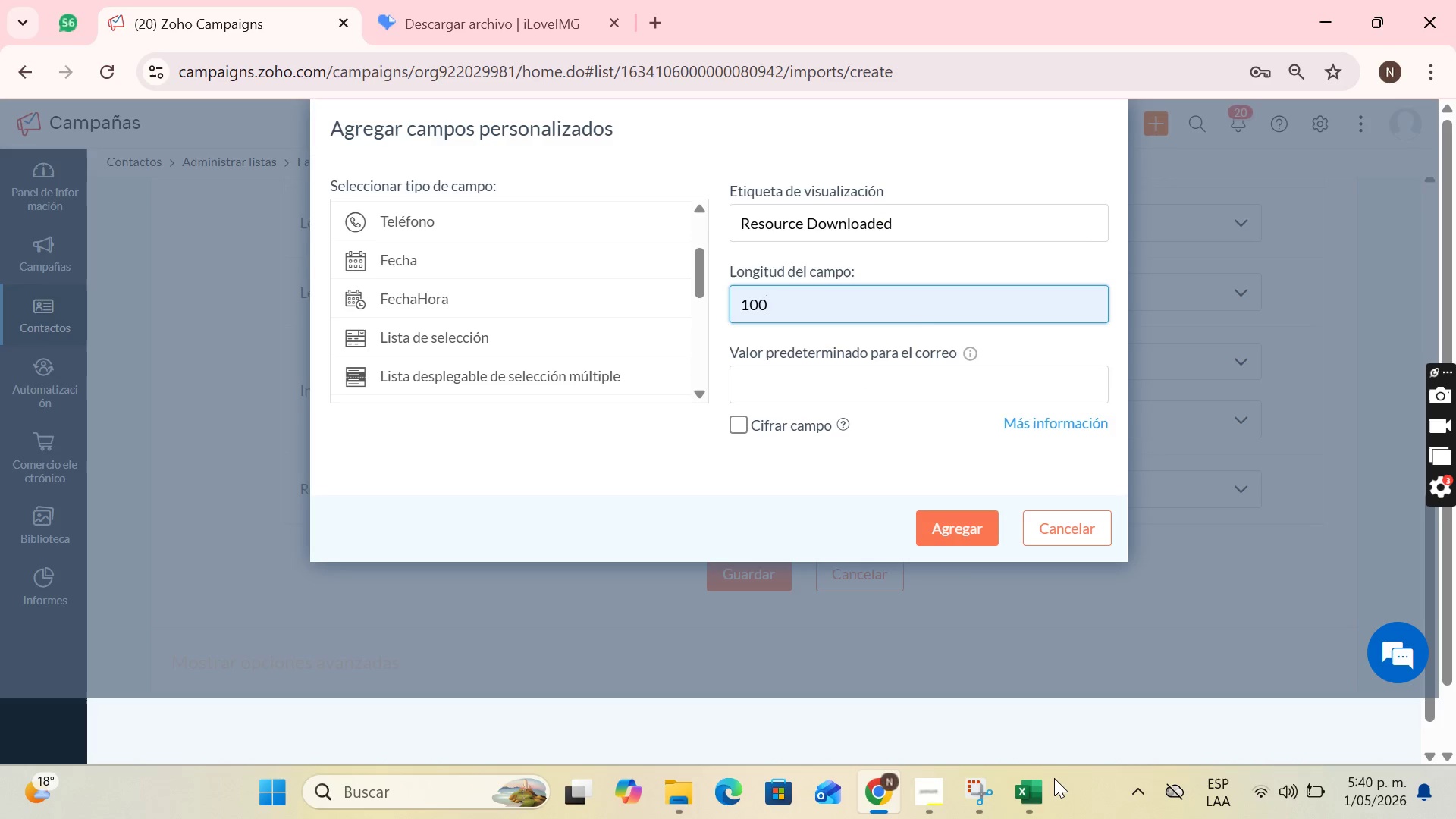 
left_click([1034, 789])
 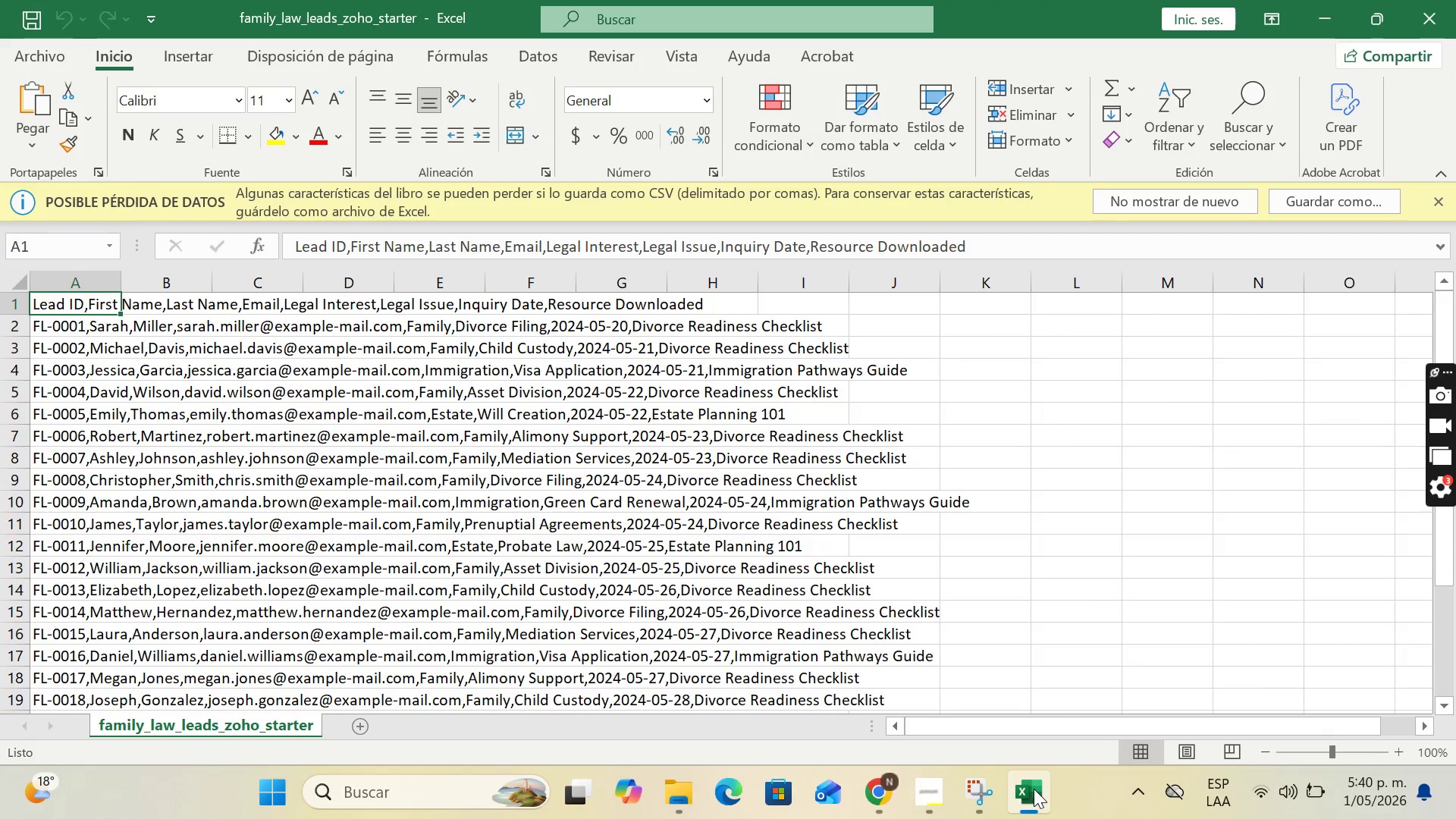 
left_click([1034, 789])
 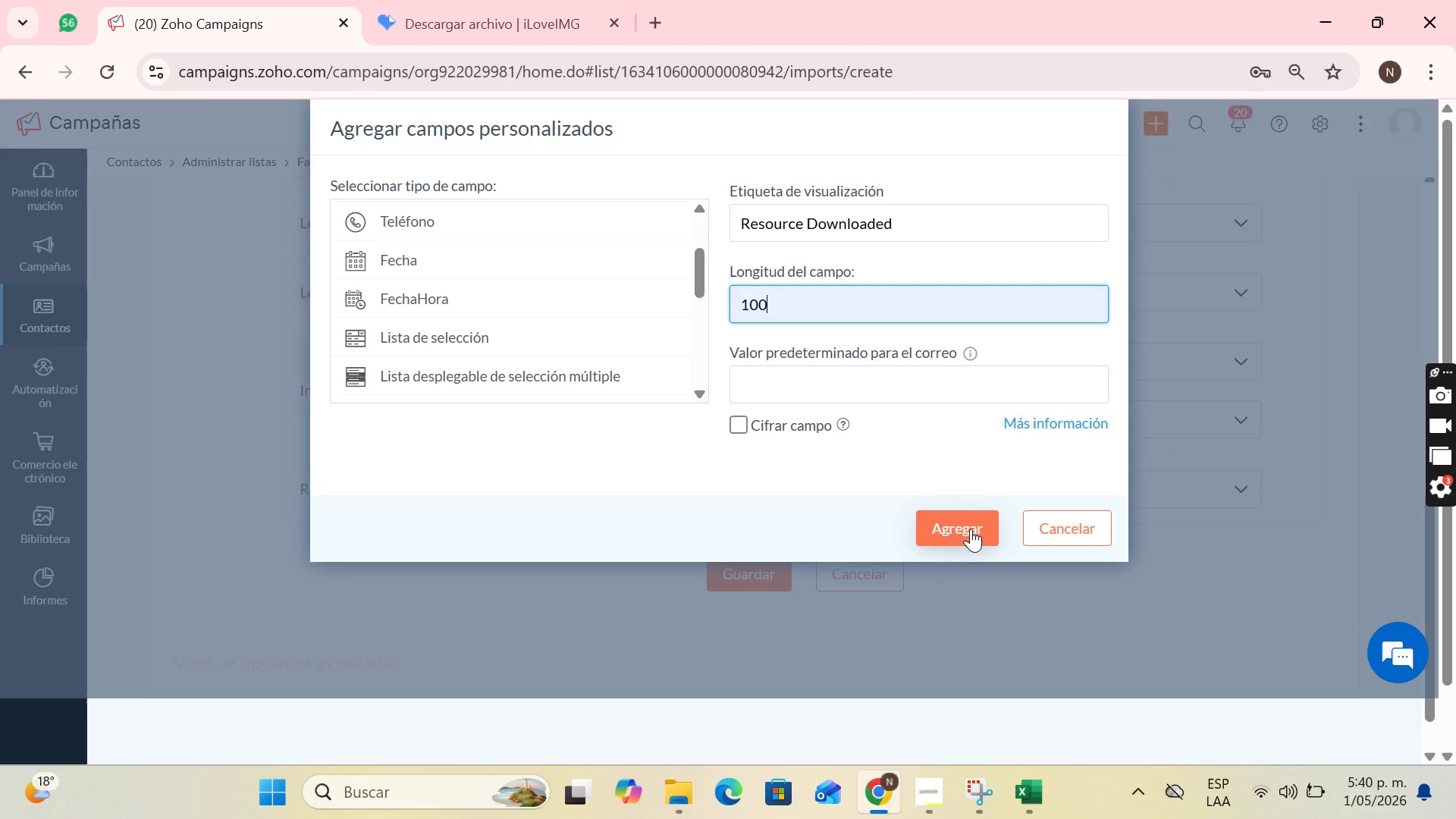 
left_click([971, 529])
 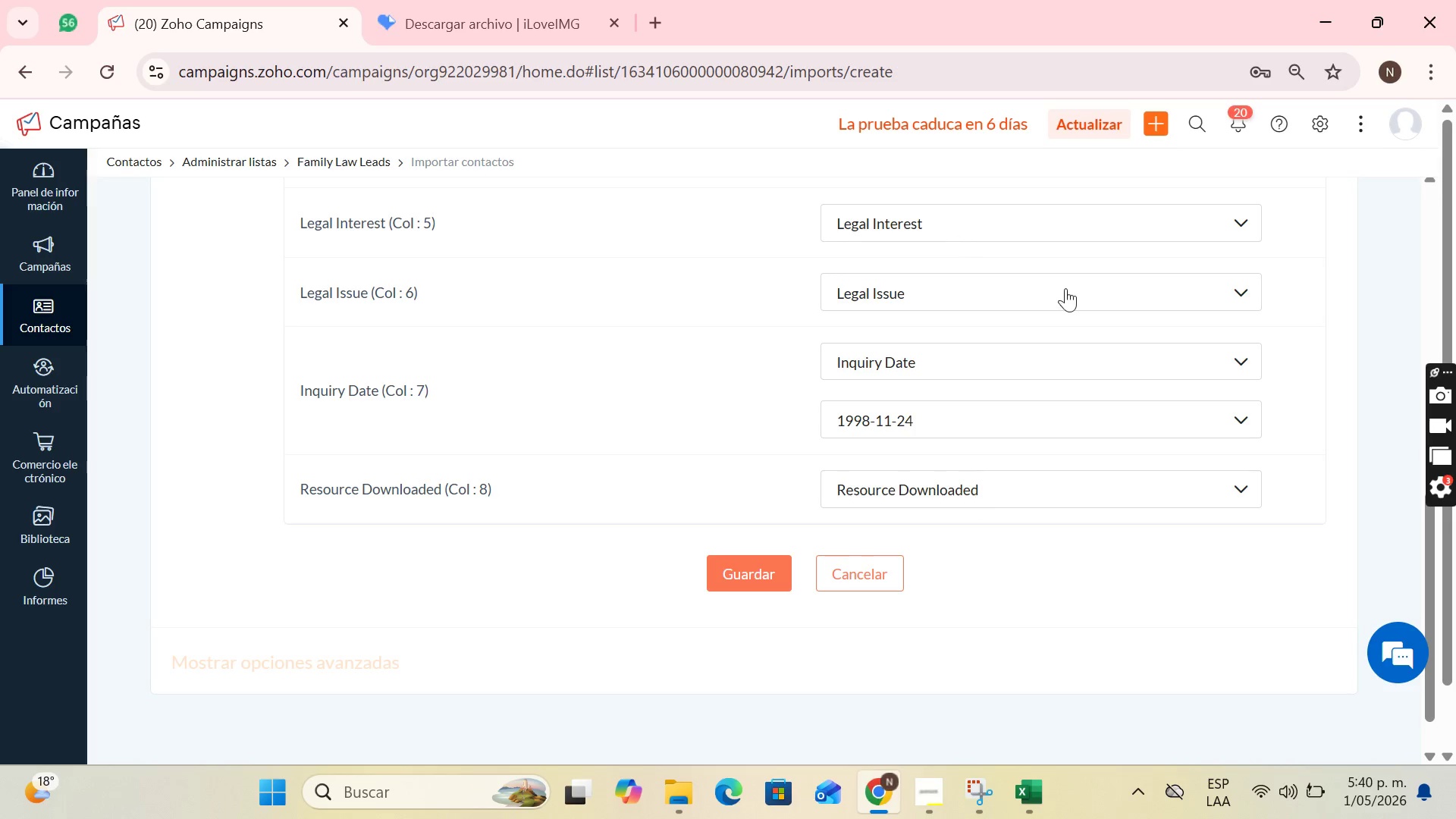 
scroll: coordinate [806, 453], scroll_direction: up, amount: 1.0
 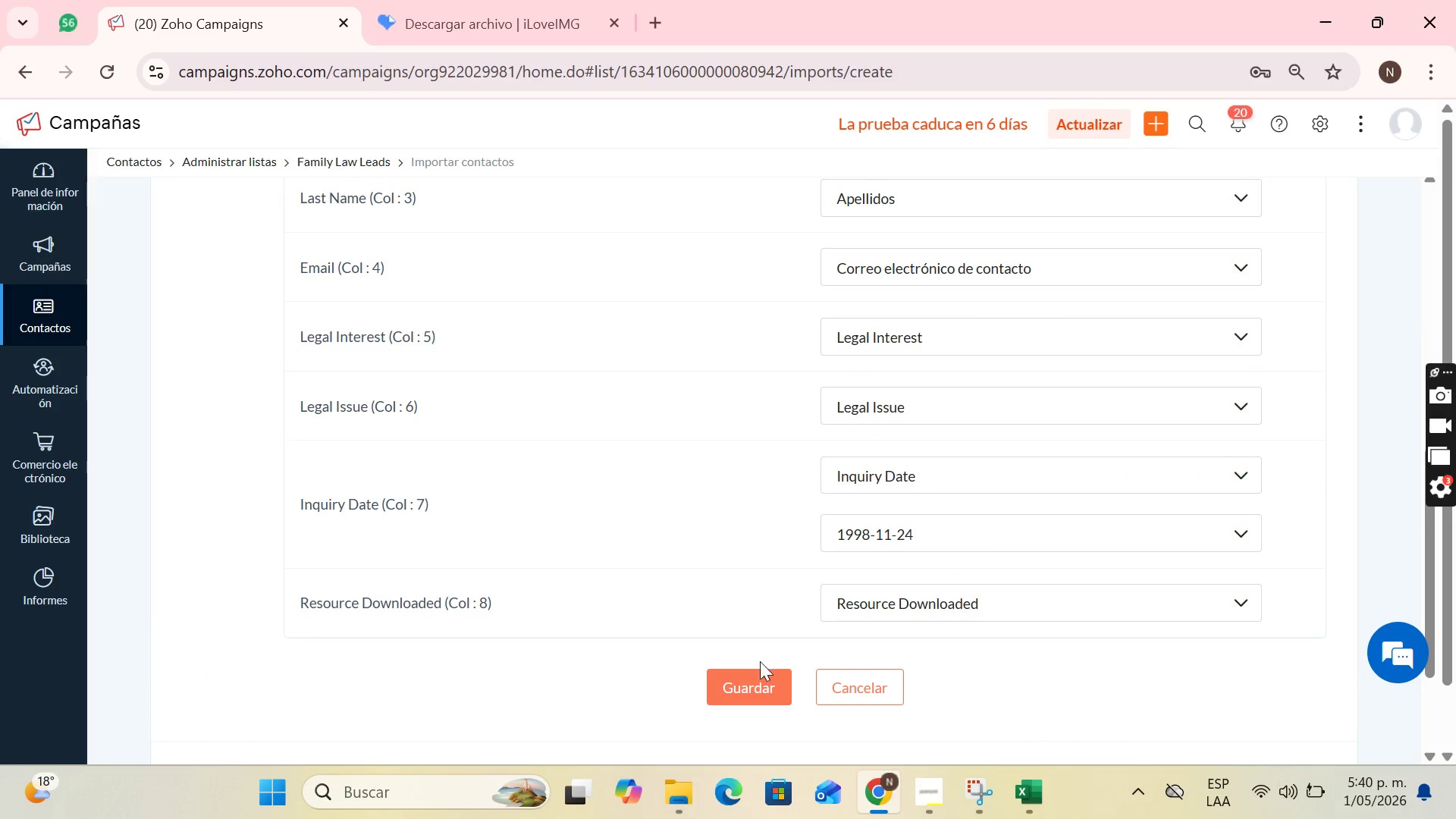 
left_click([755, 669])
 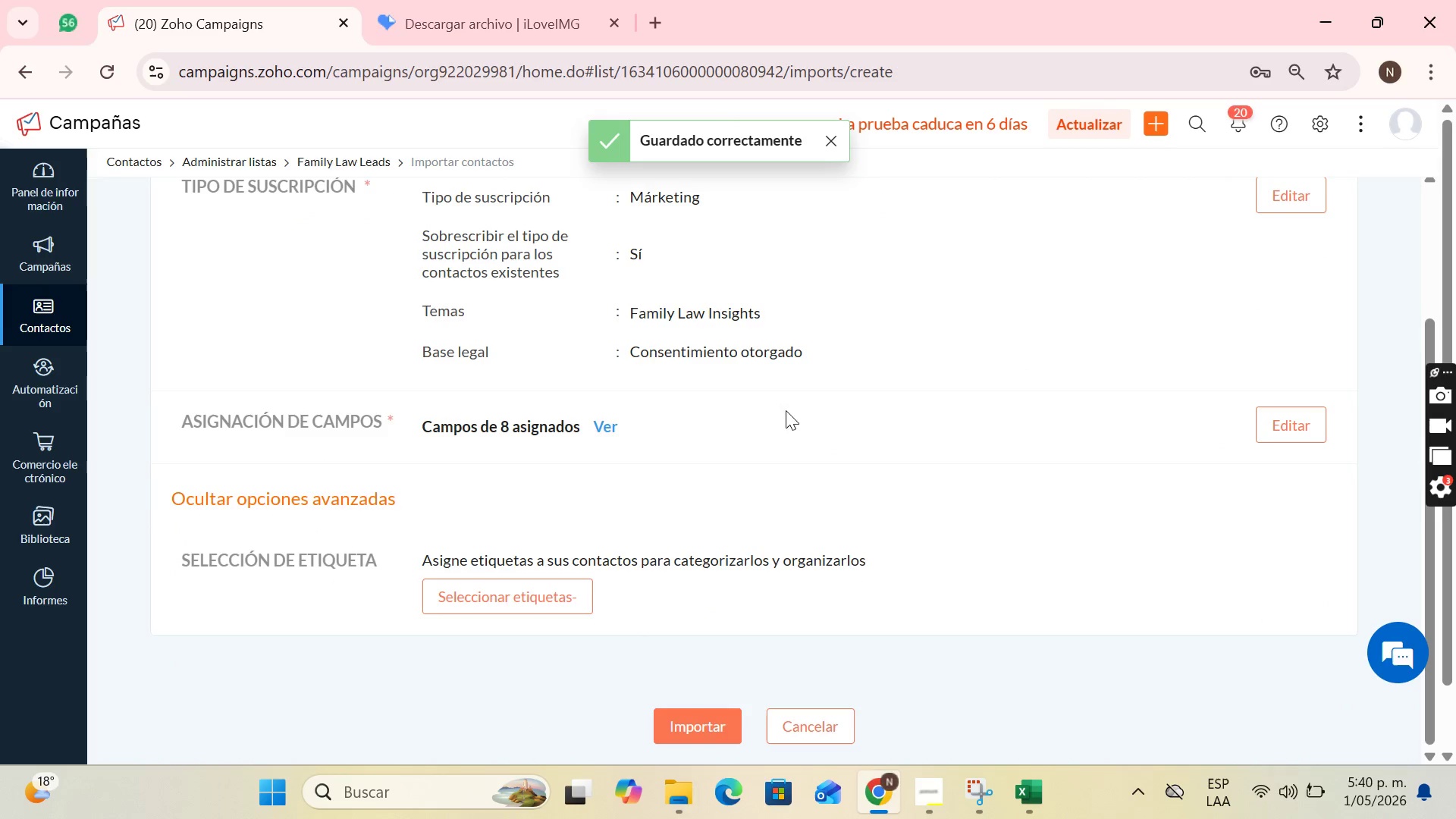 
left_click([682, 722])